 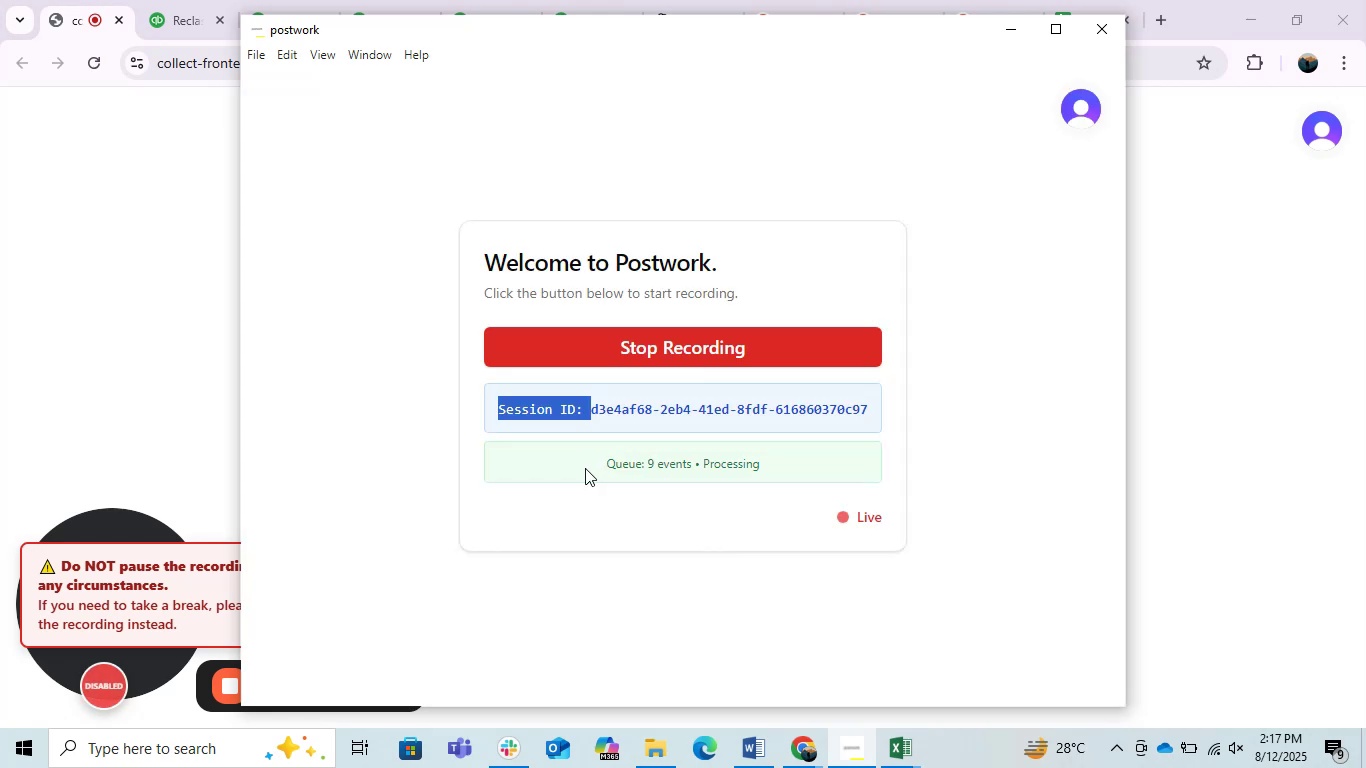 
left_click([550, 378])
 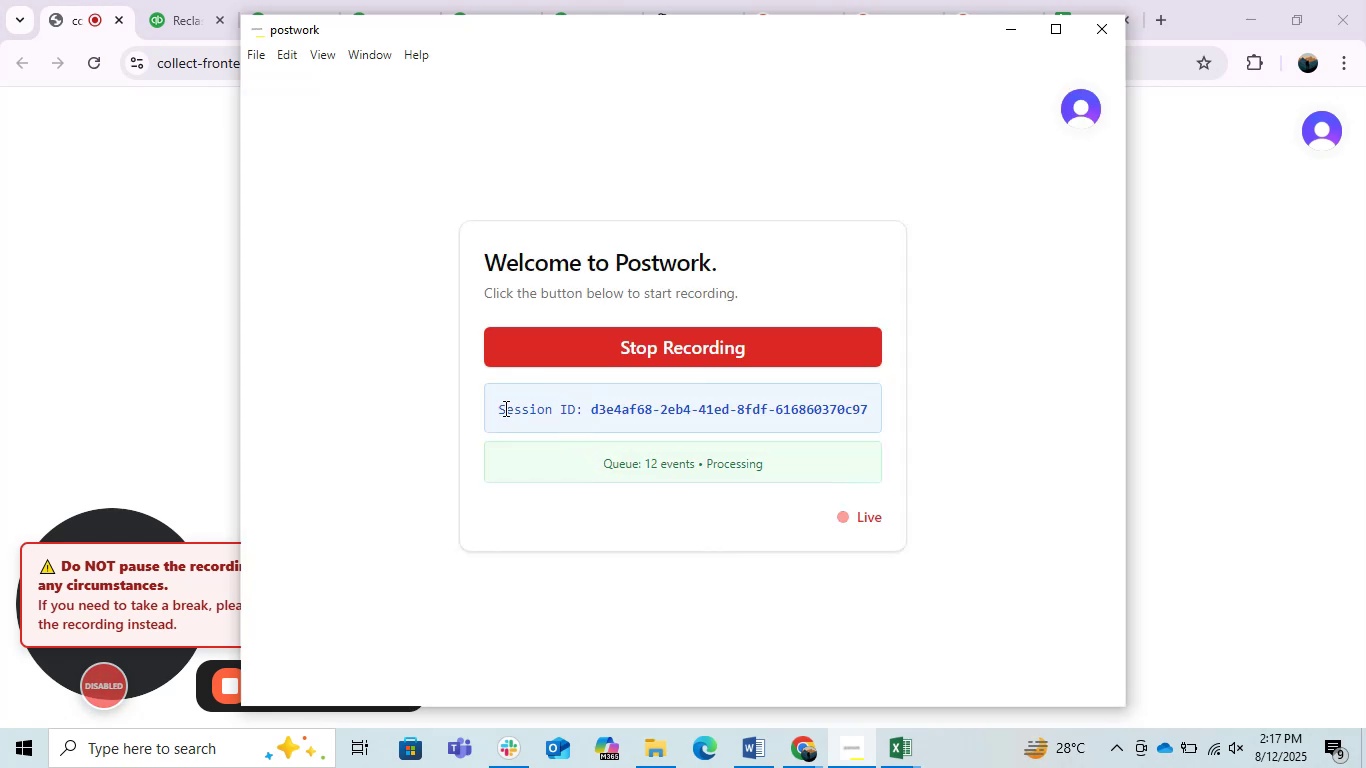 
left_click_drag(start_coordinate=[498, 408], to_coordinate=[868, 415])
 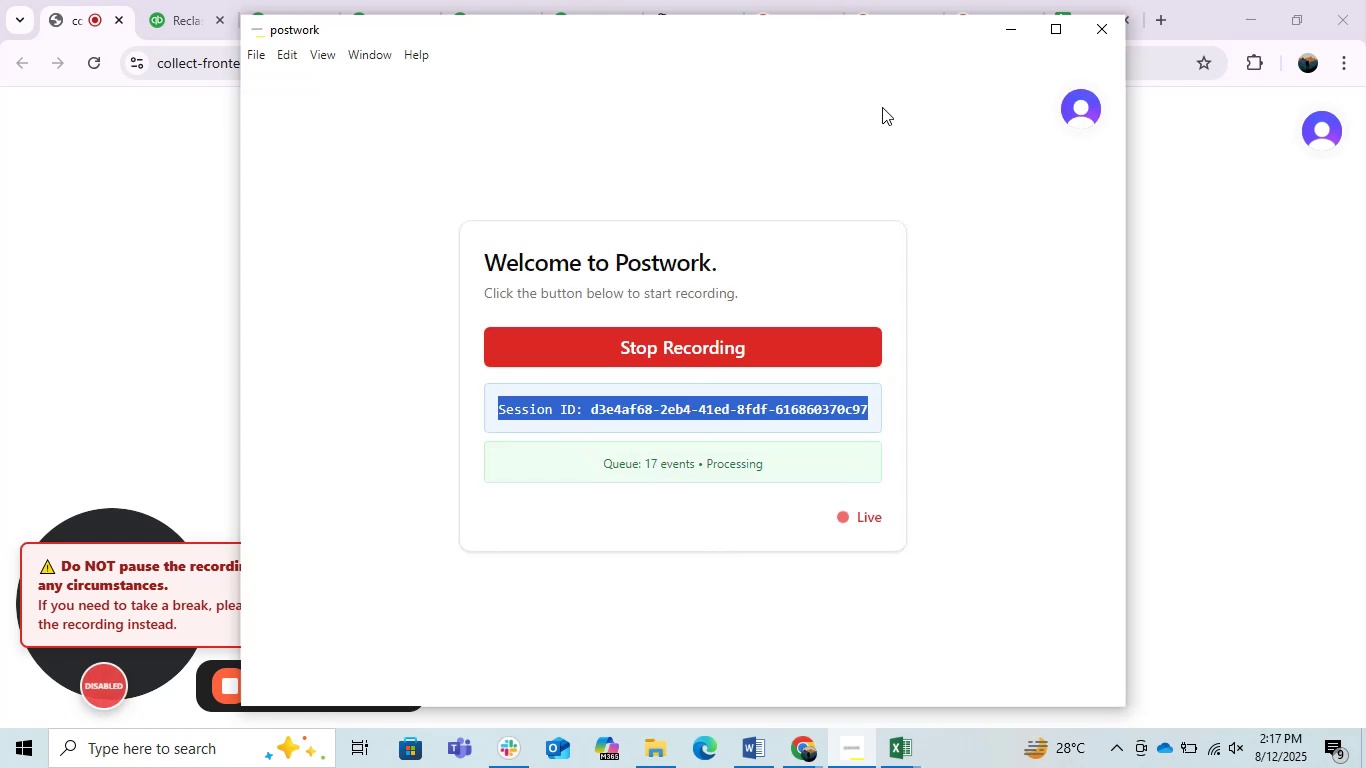 
key(Control+C)
 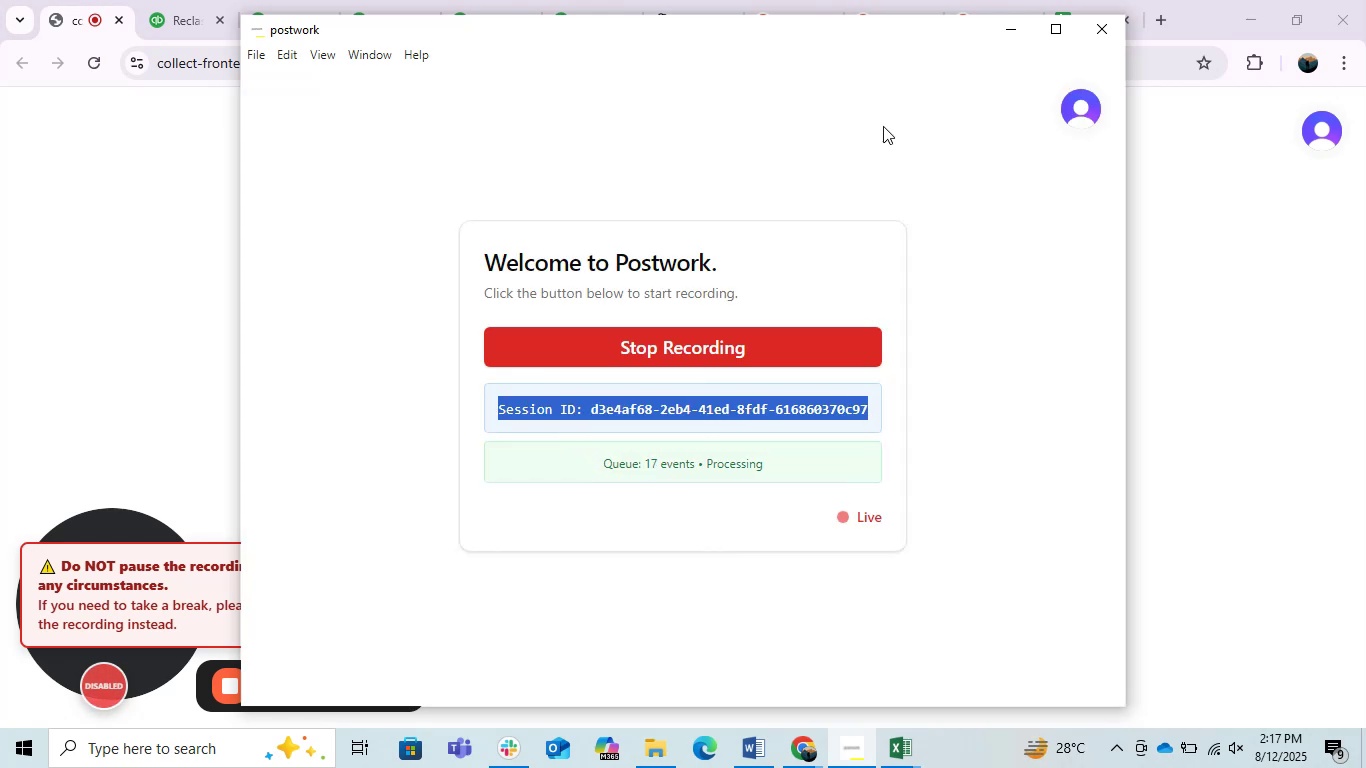 
key(Control+C)
 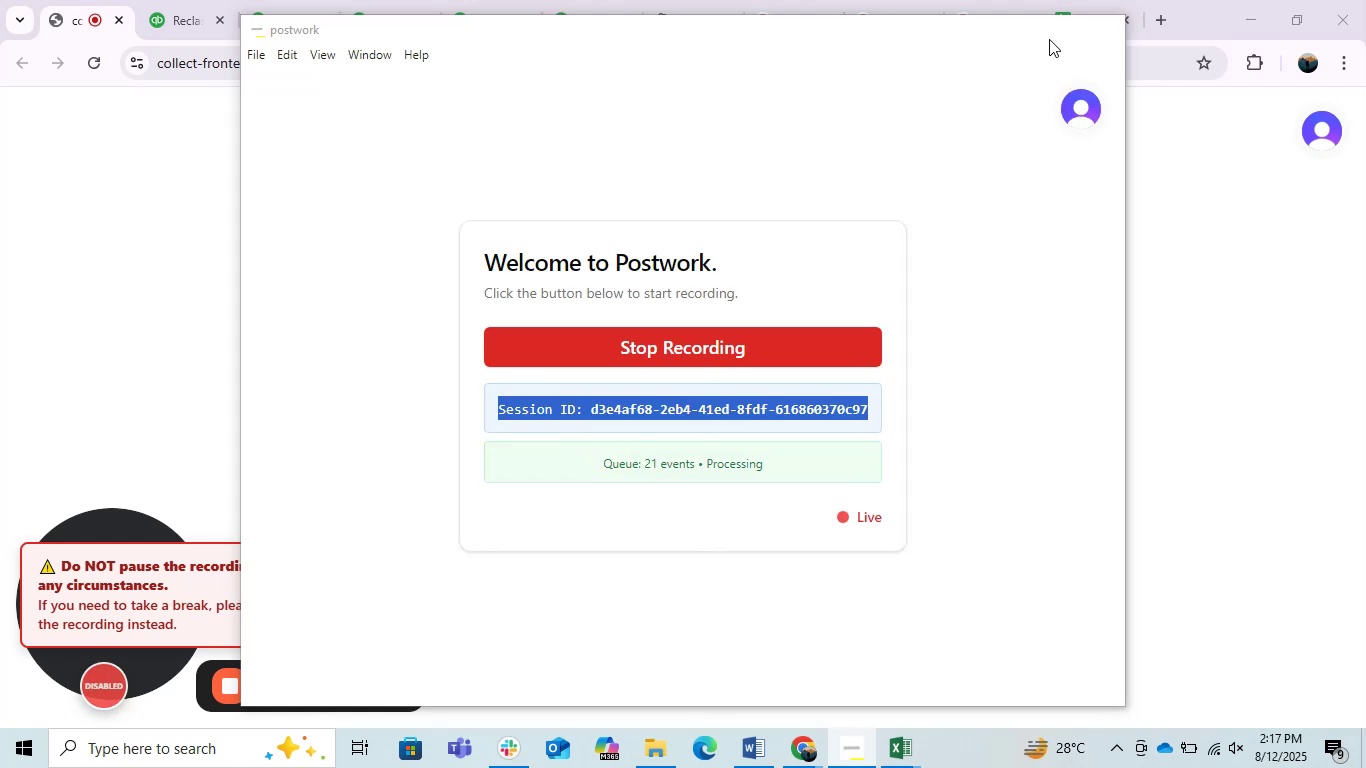 
double_click([1055, 7])
 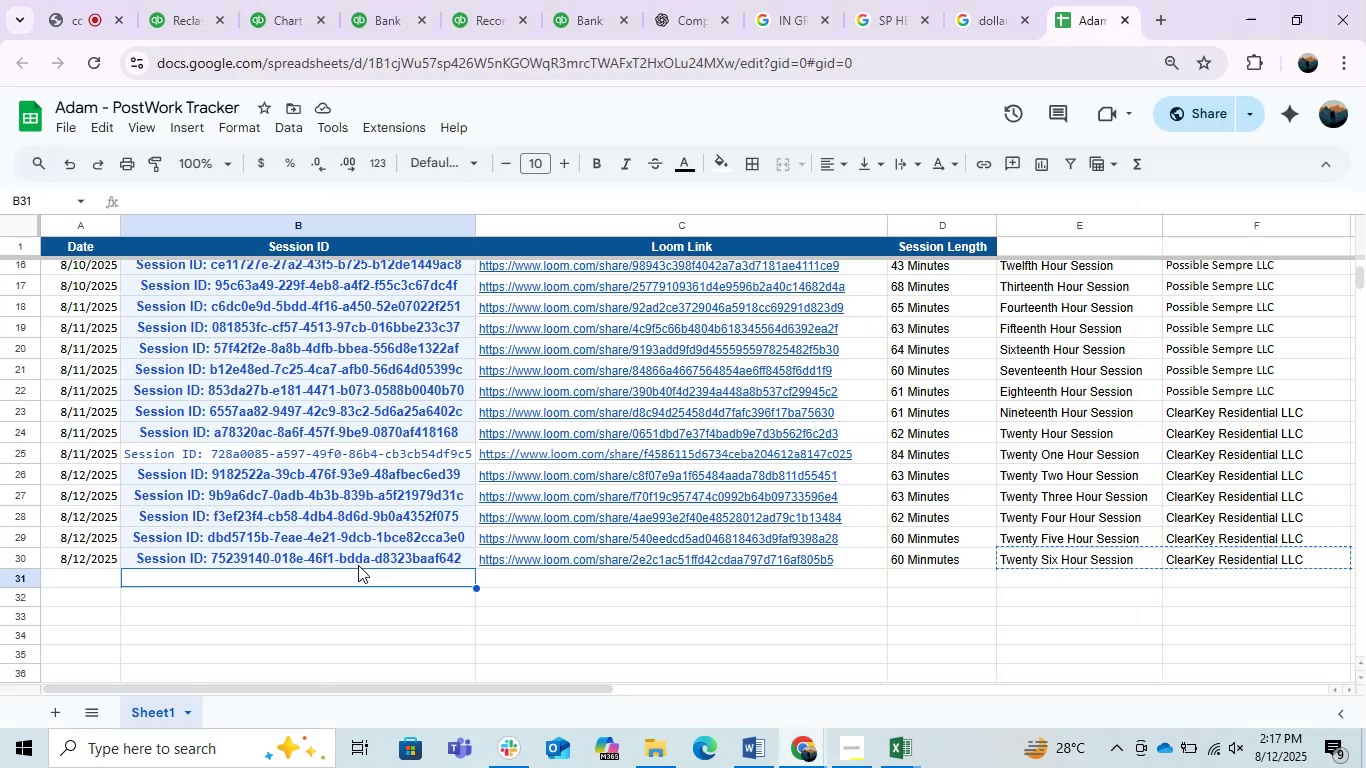 
left_click([344, 570])
 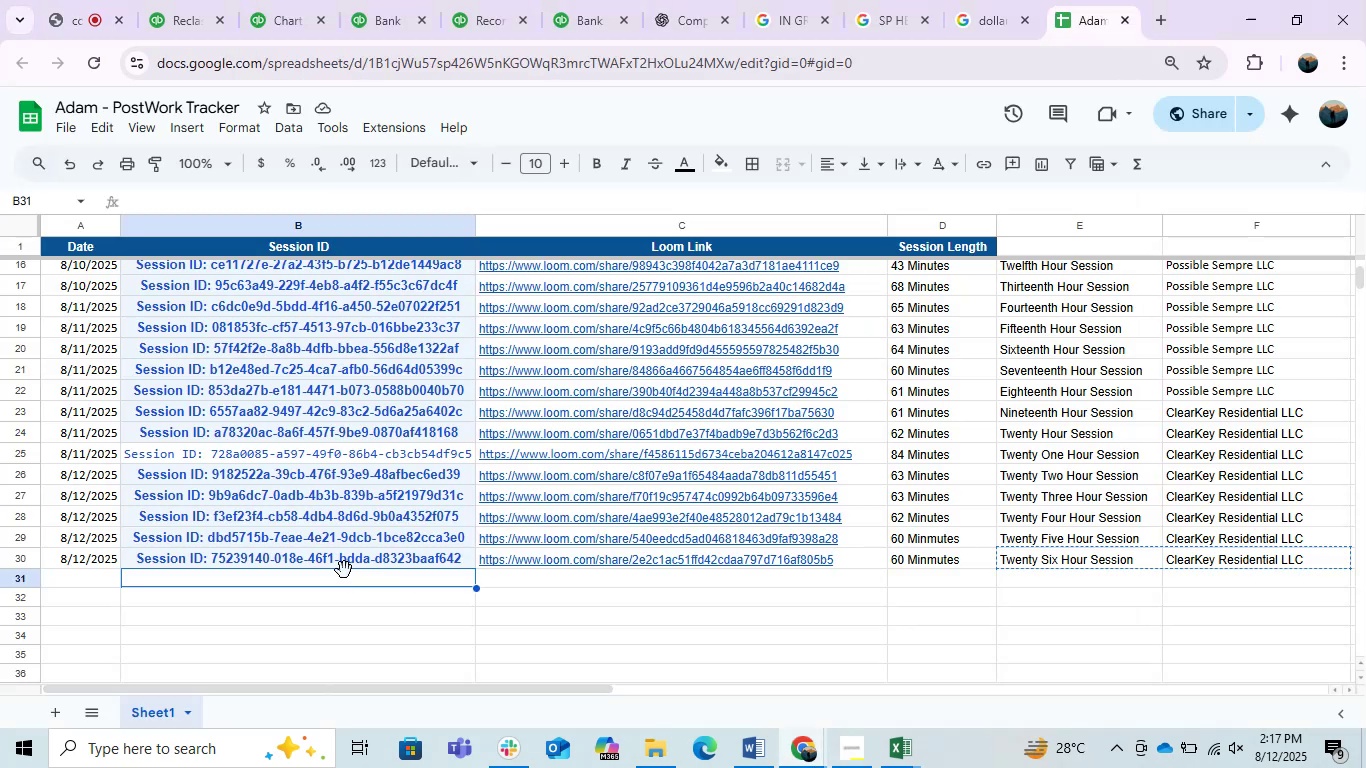 
key(Control+ControlLeft)
 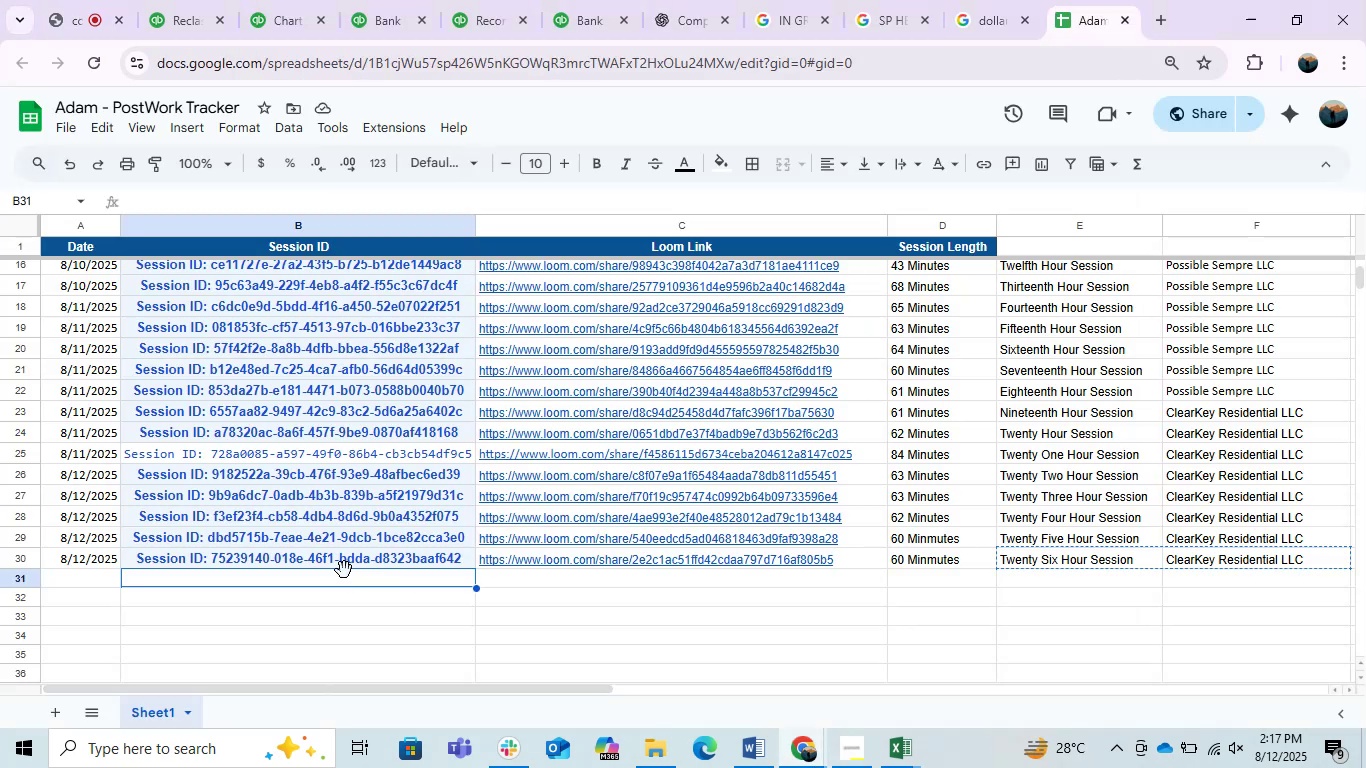 
key(Control+V)
 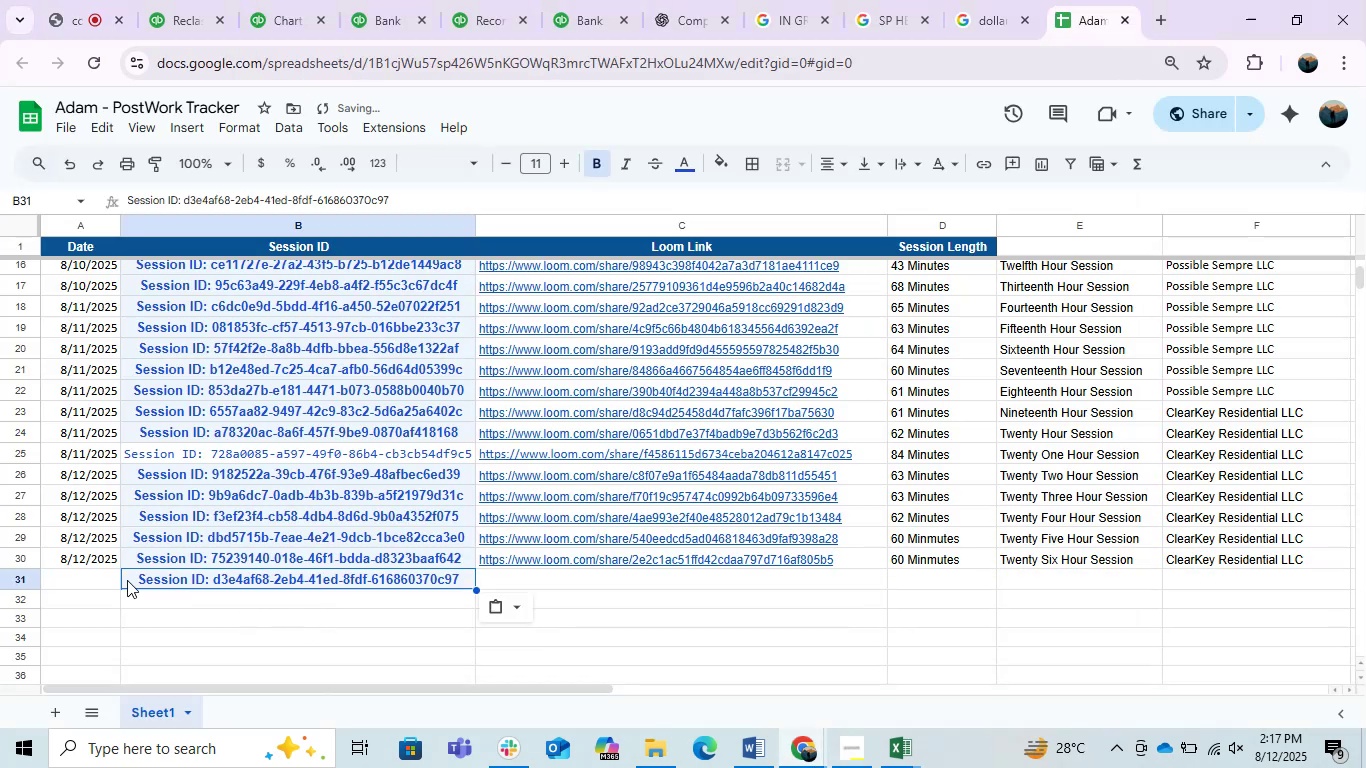 
left_click_drag(start_coordinate=[111, 548], to_coordinate=[98, 578])
 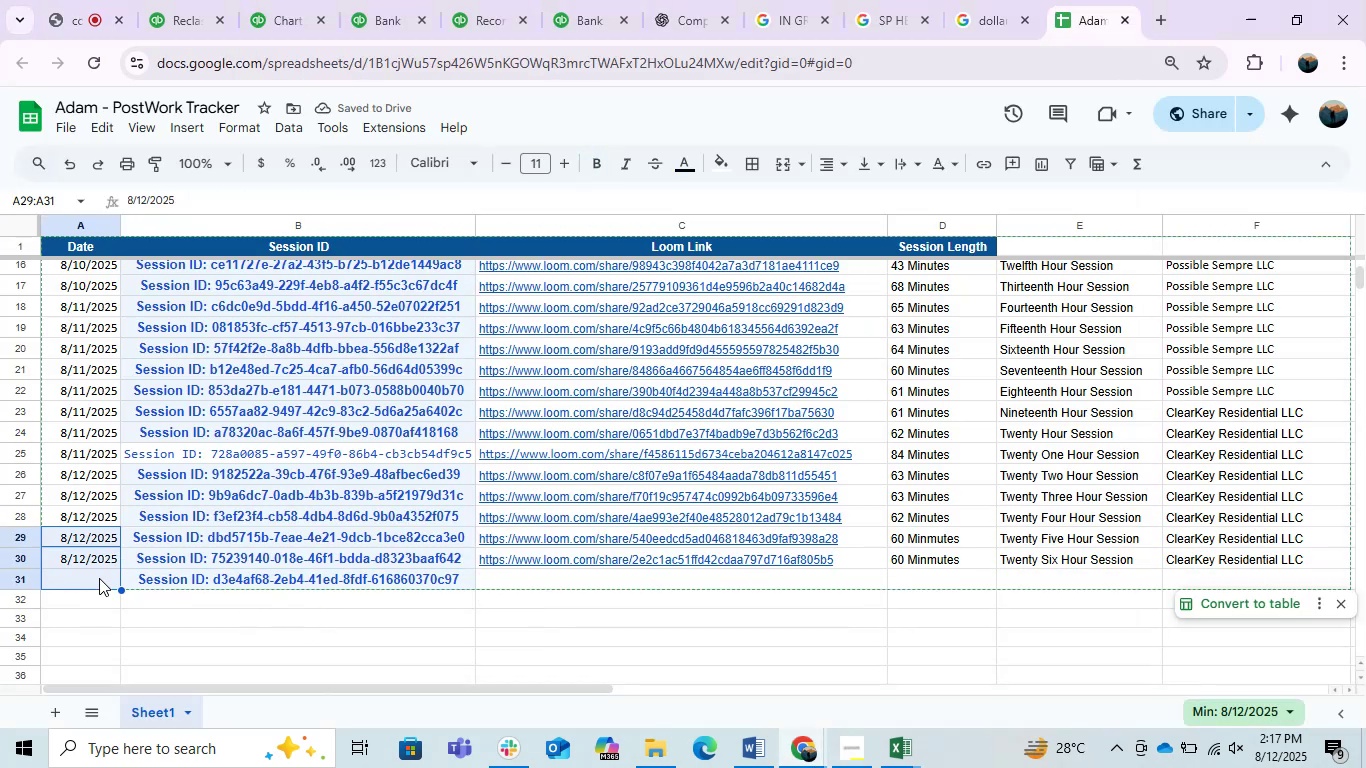 
key(Control+D)
 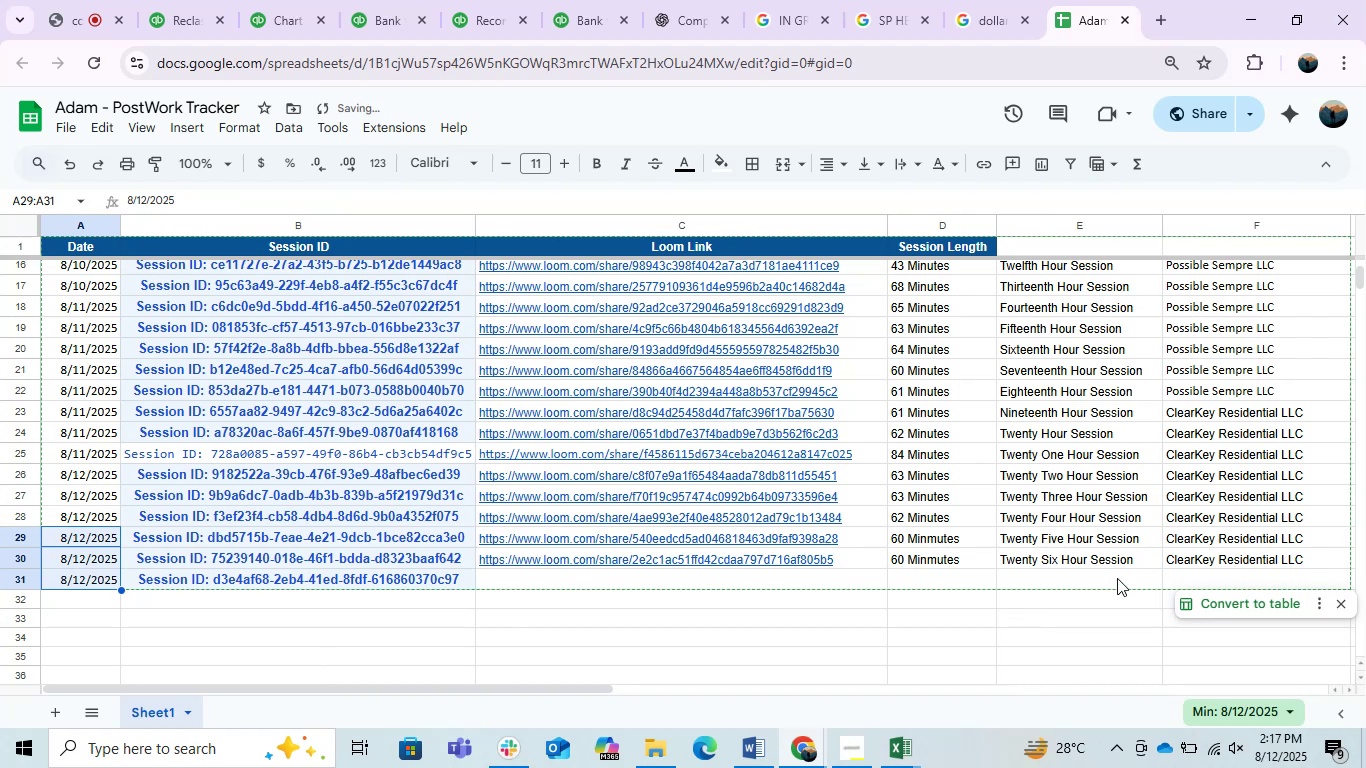 
left_click_drag(start_coordinate=[1201, 551], to_coordinate=[1190, 579])
 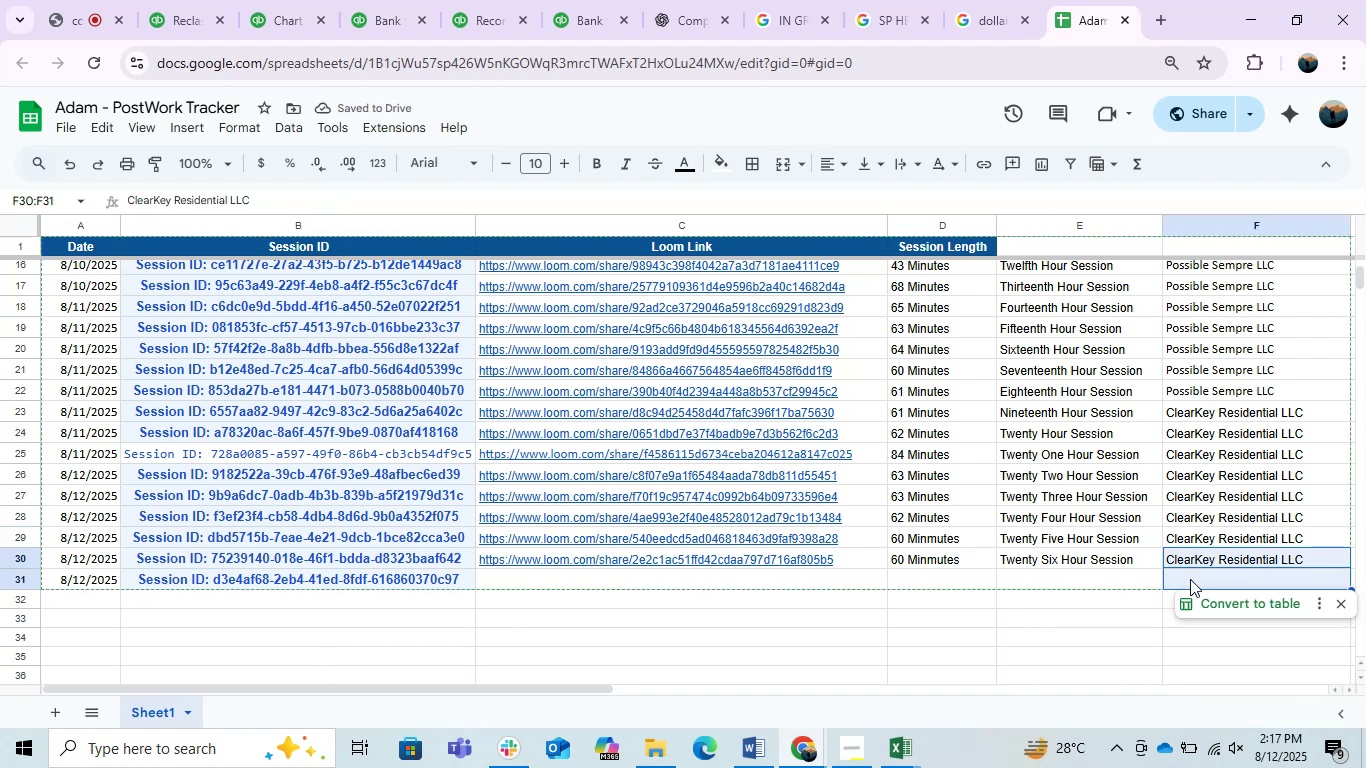 
key(Control+D)
 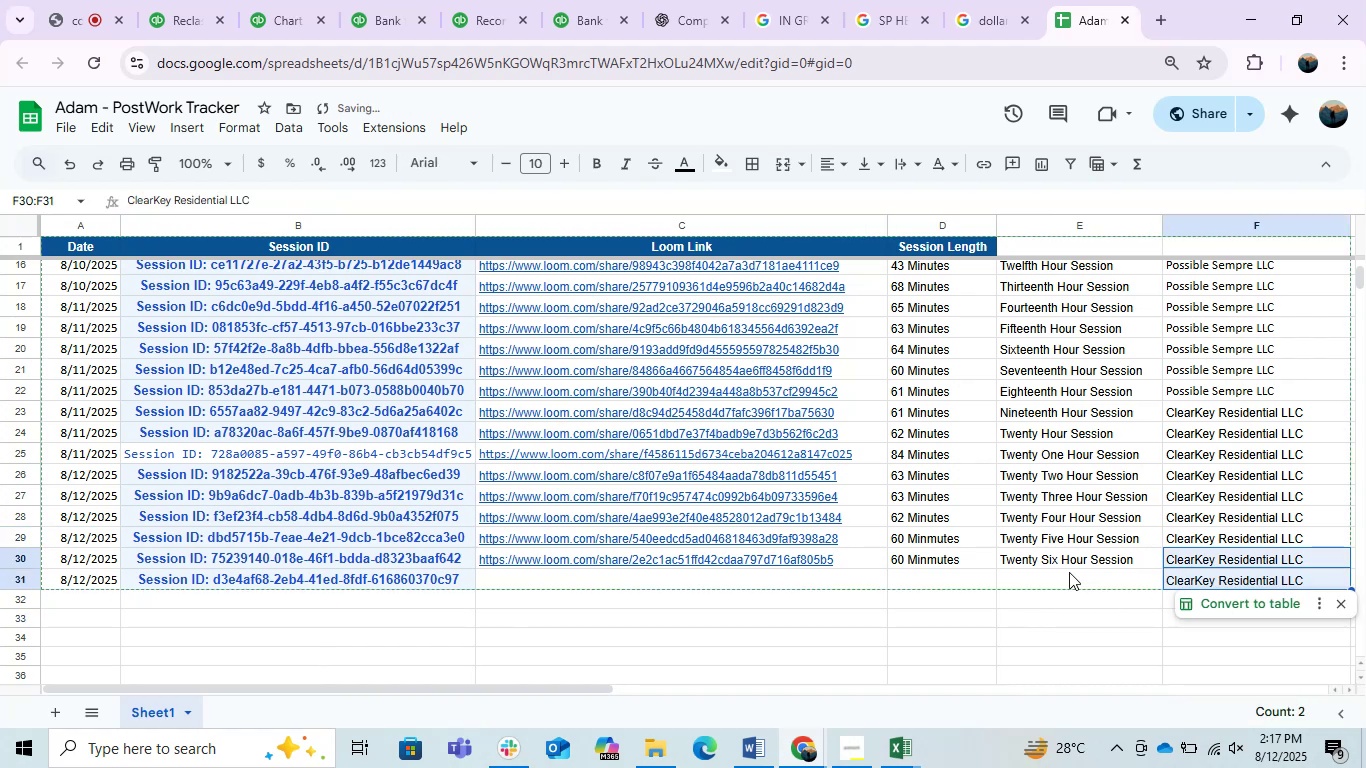 
left_click([1056, 571])
 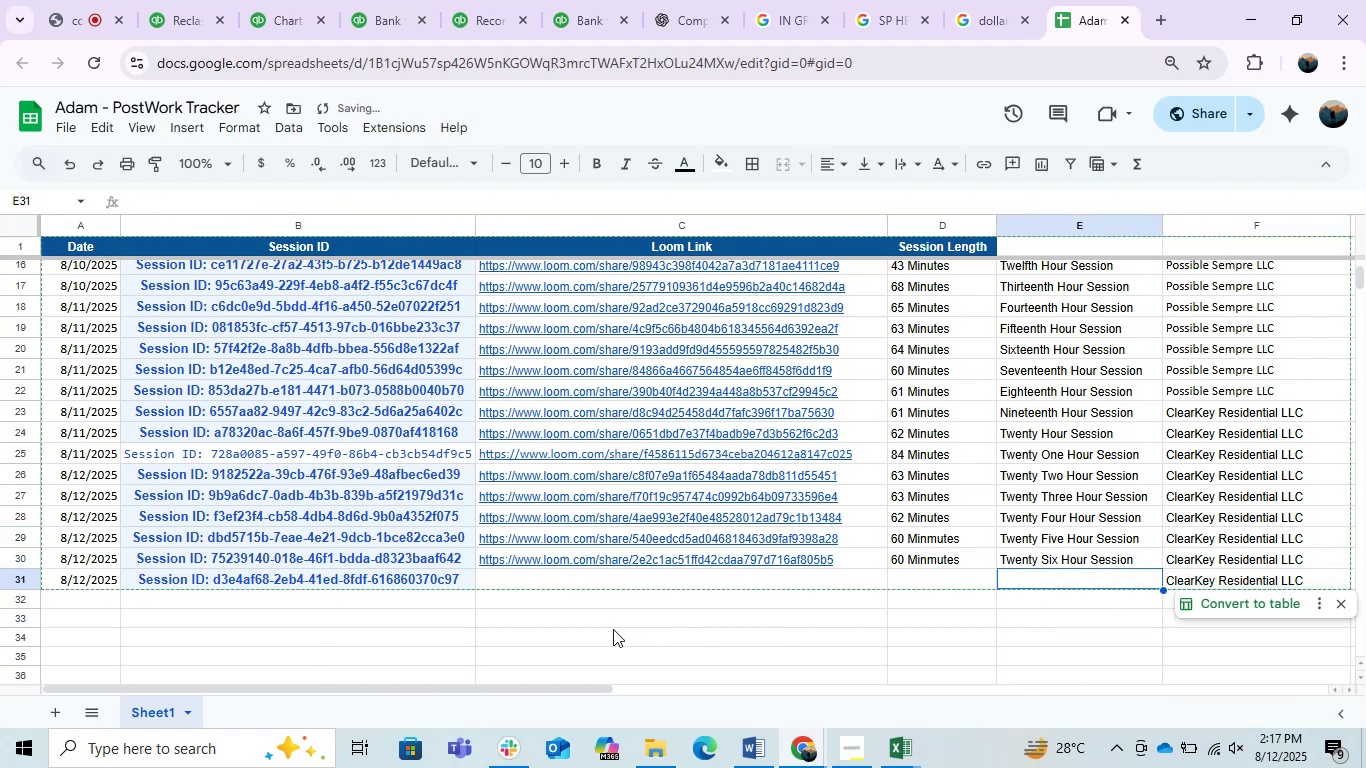 
hold_key(key=ControlLeft, duration=0.43)
 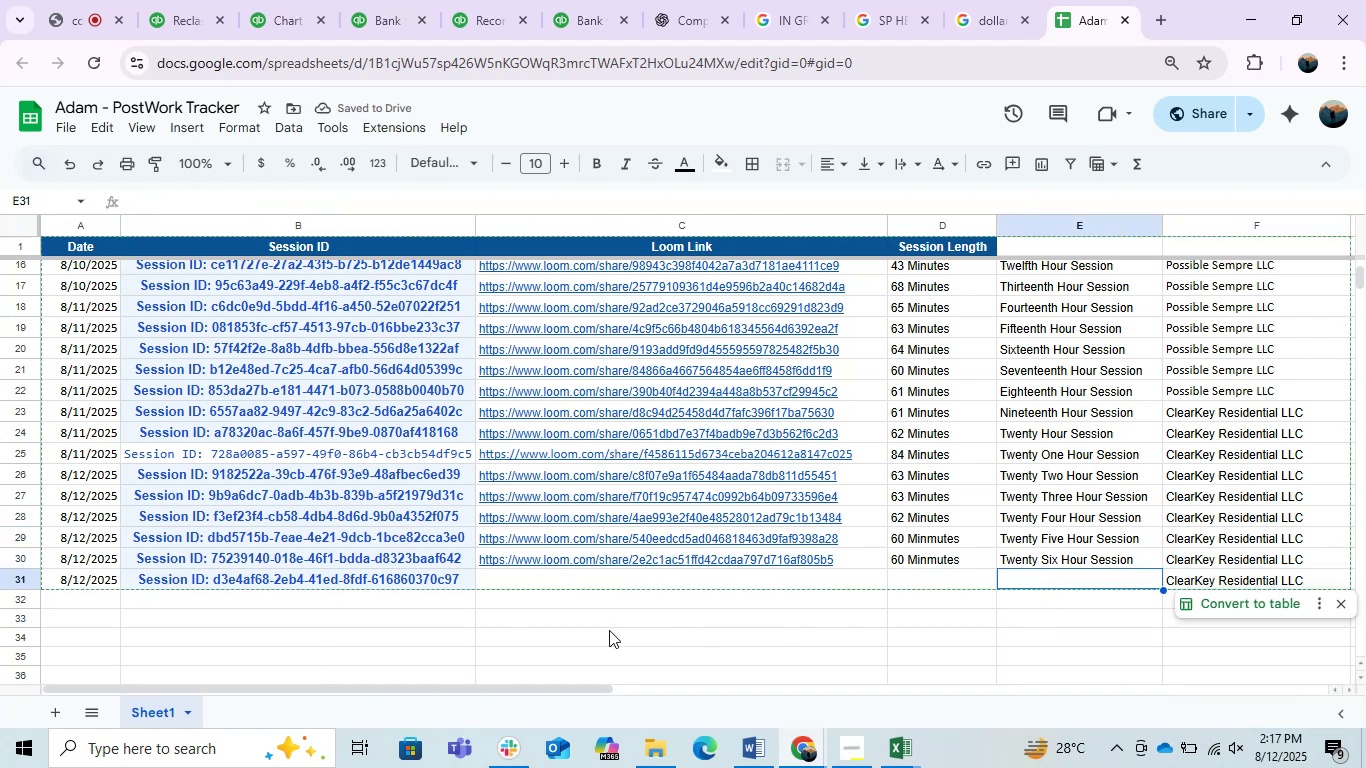 
key(F2)
 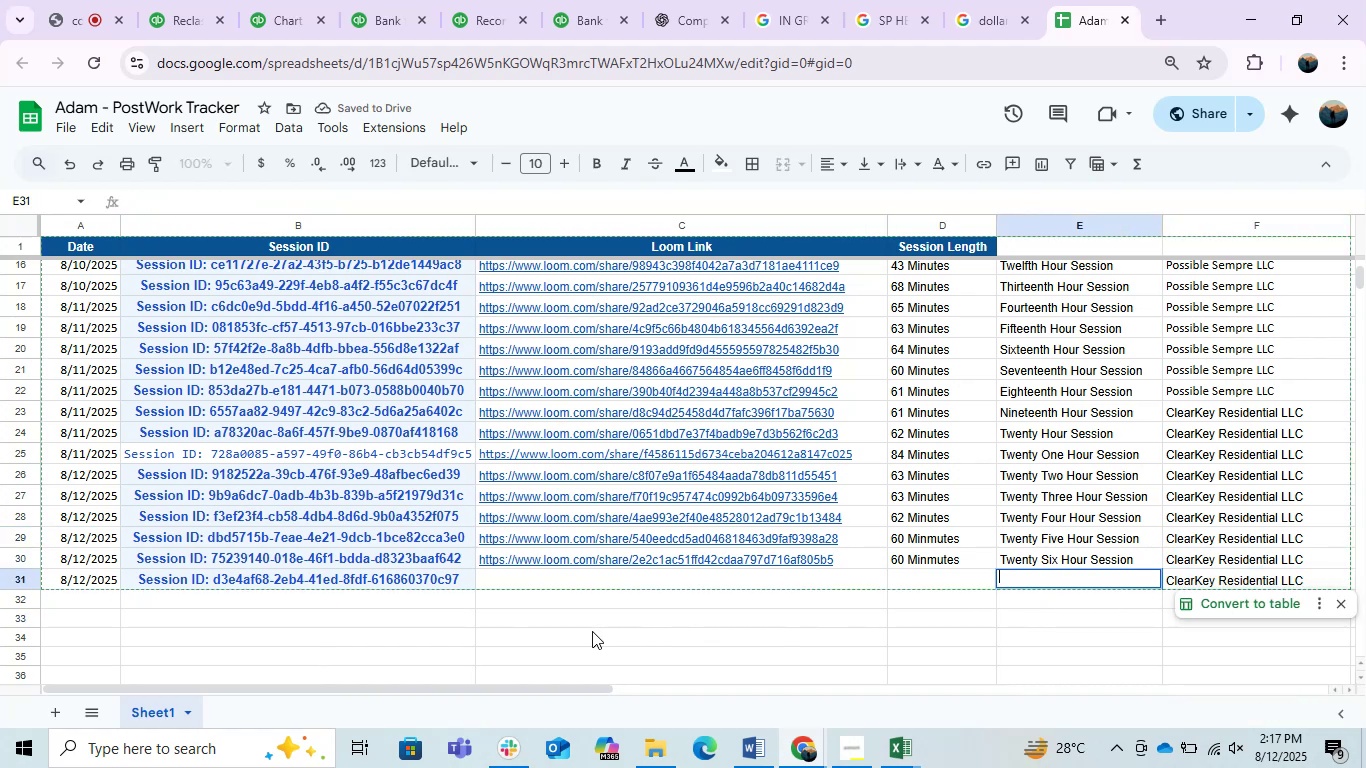 
left_click([591, 630])
 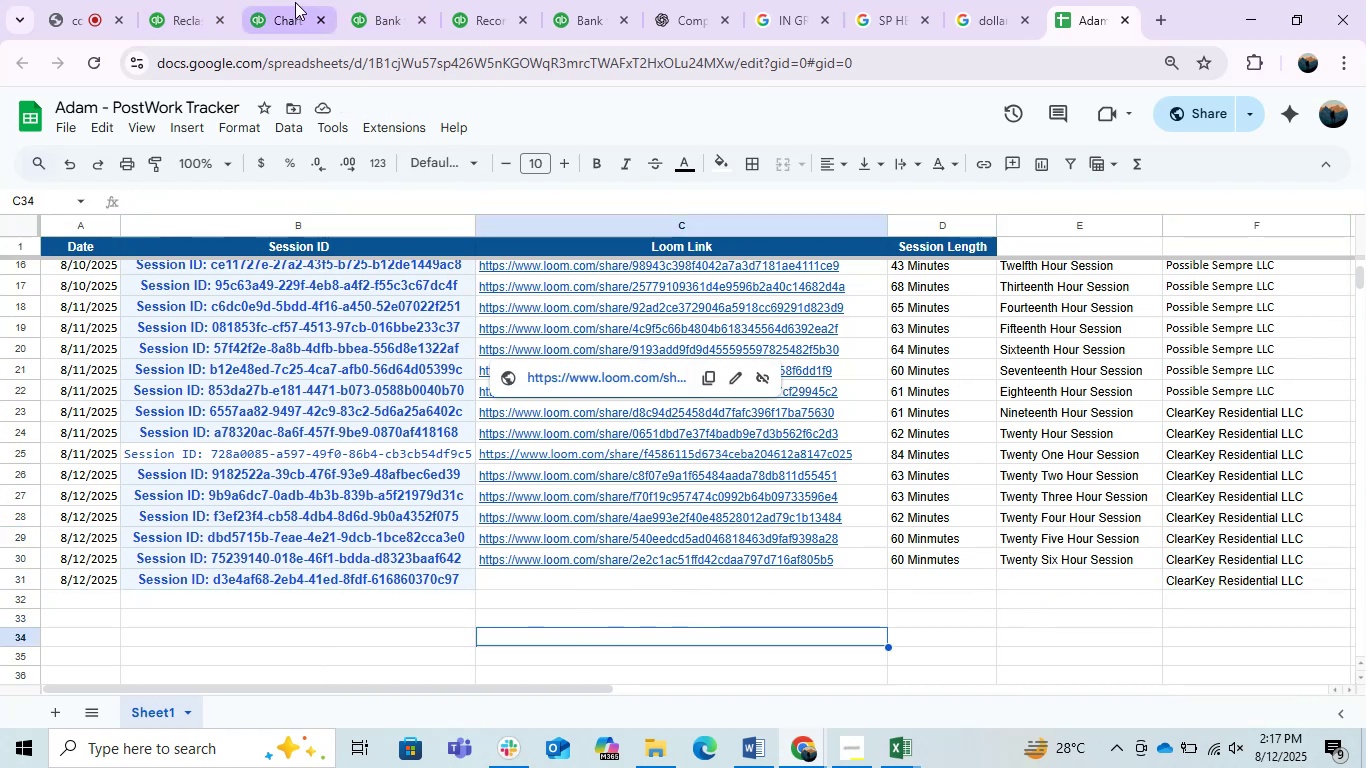 
left_click([379, 1])
 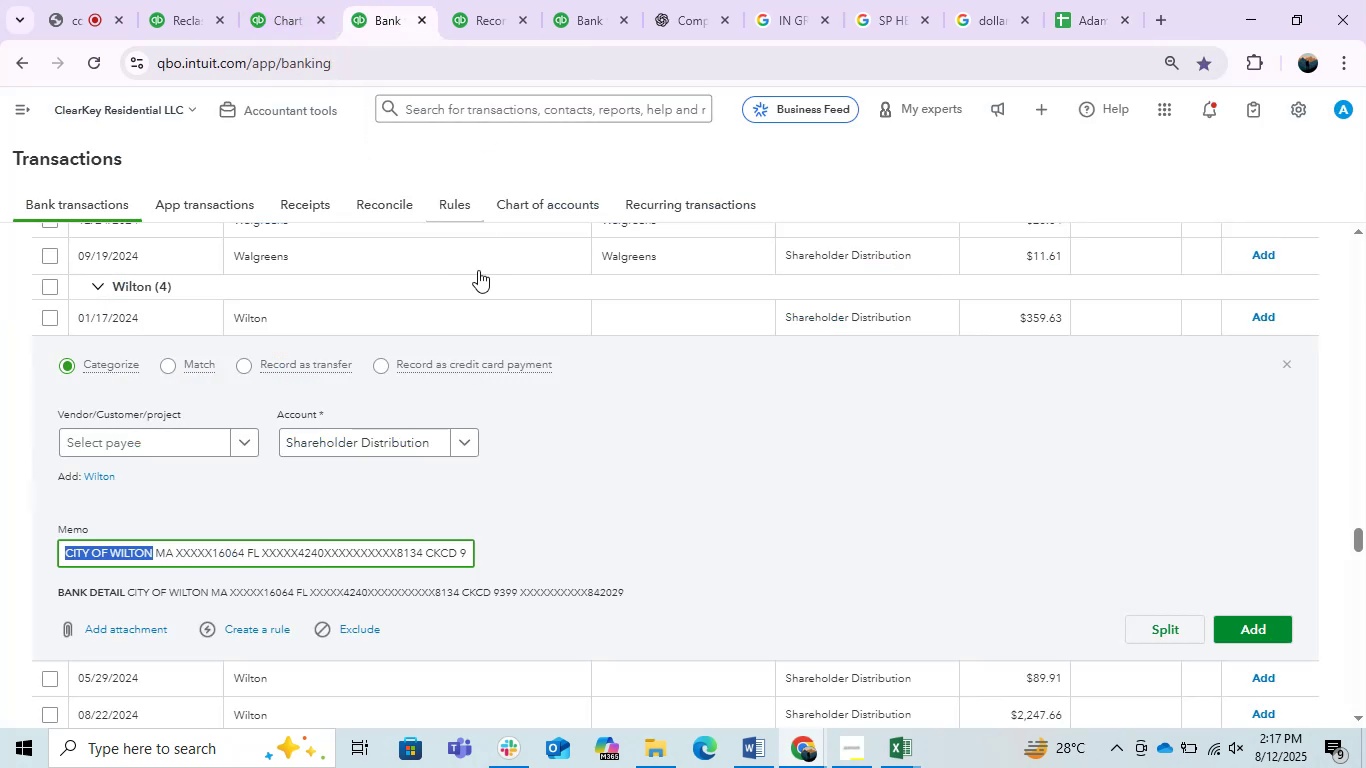 
scroll: coordinate [487, 300], scroll_direction: up, amount: 28.0
 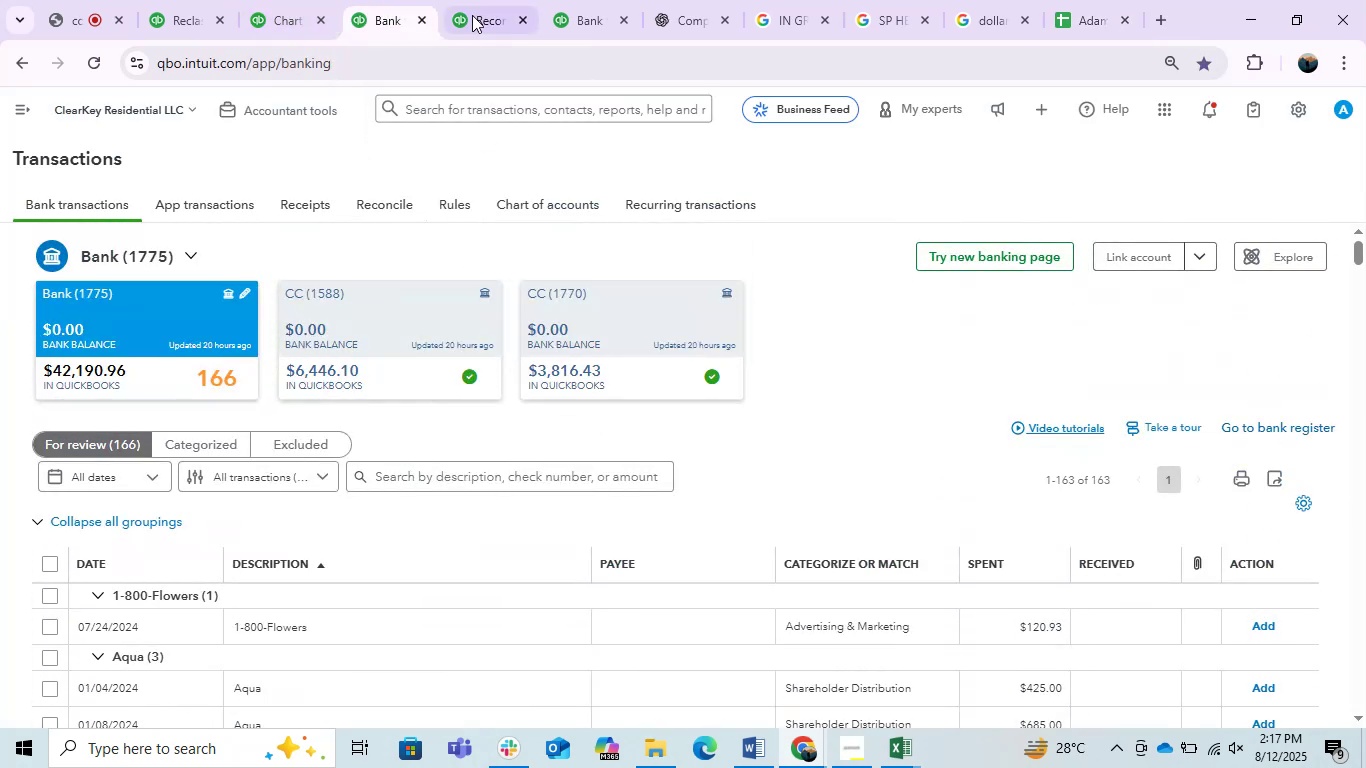 
left_click([472, 6])
 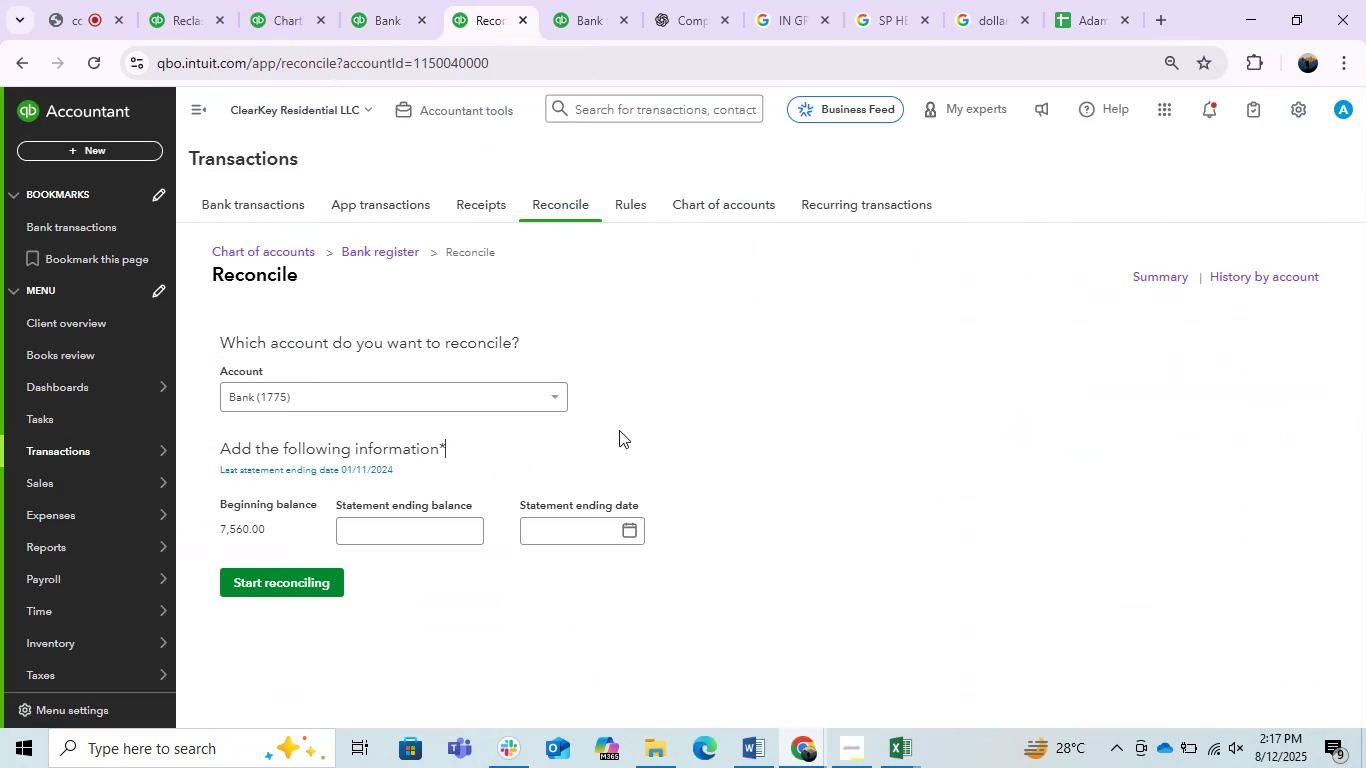 
double_click([580, 0])
 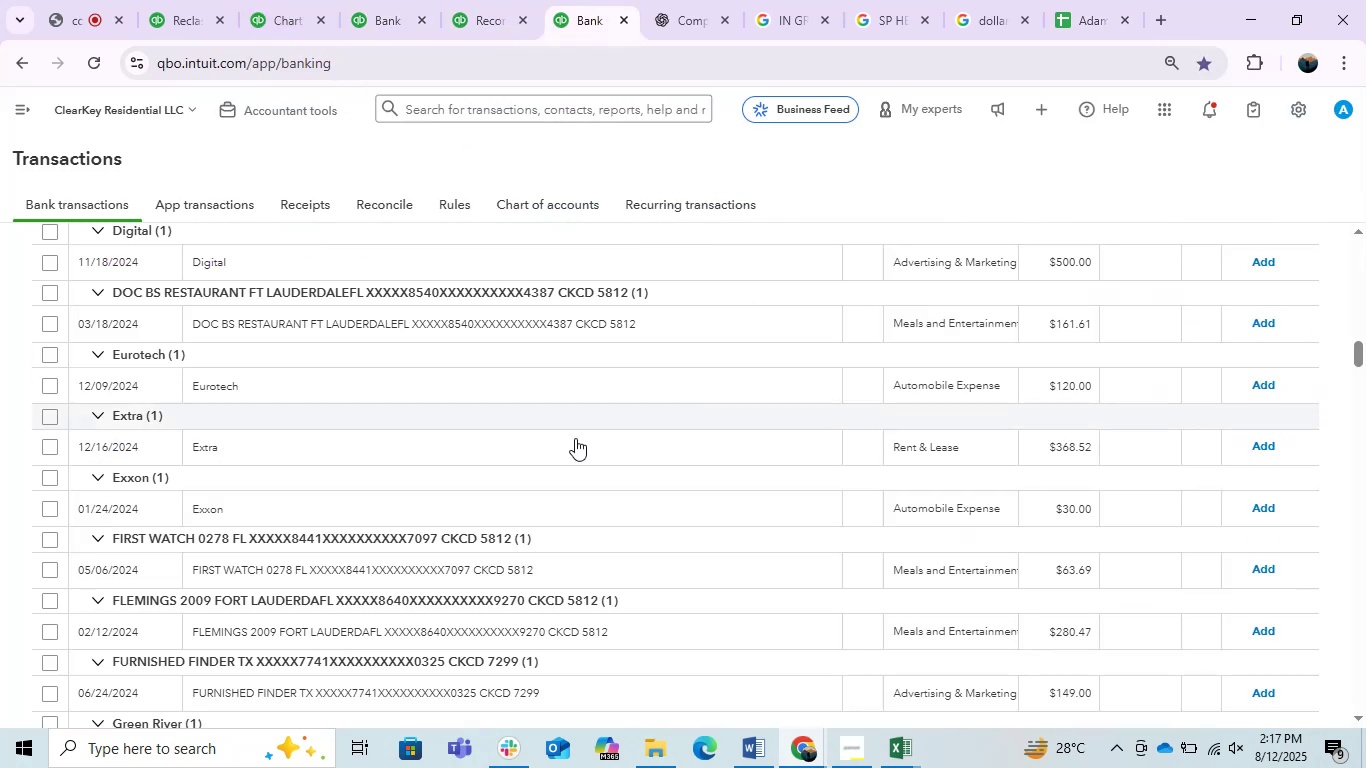 
scroll: coordinate [540, 456], scroll_direction: up, amount: 8.0
 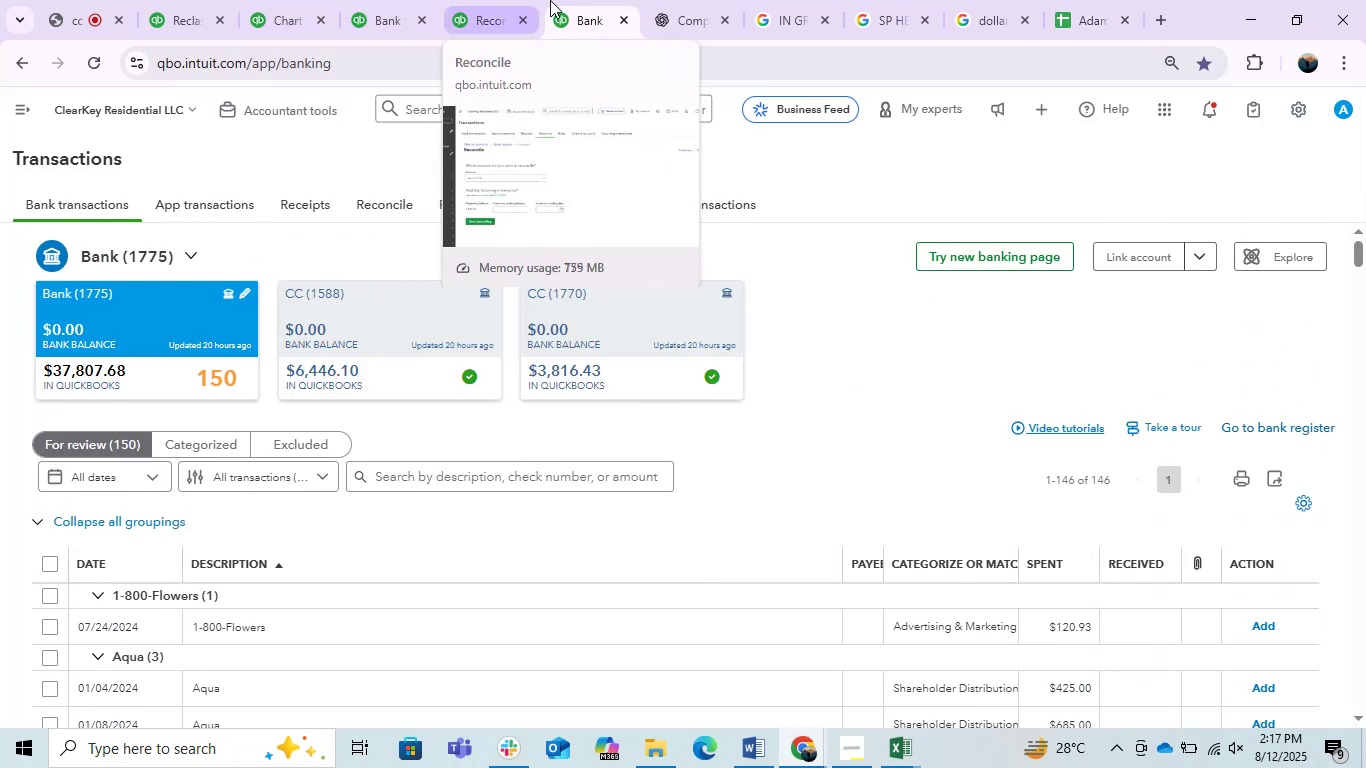 
scroll: coordinate [543, 425], scroll_direction: none, amount: 0.0
 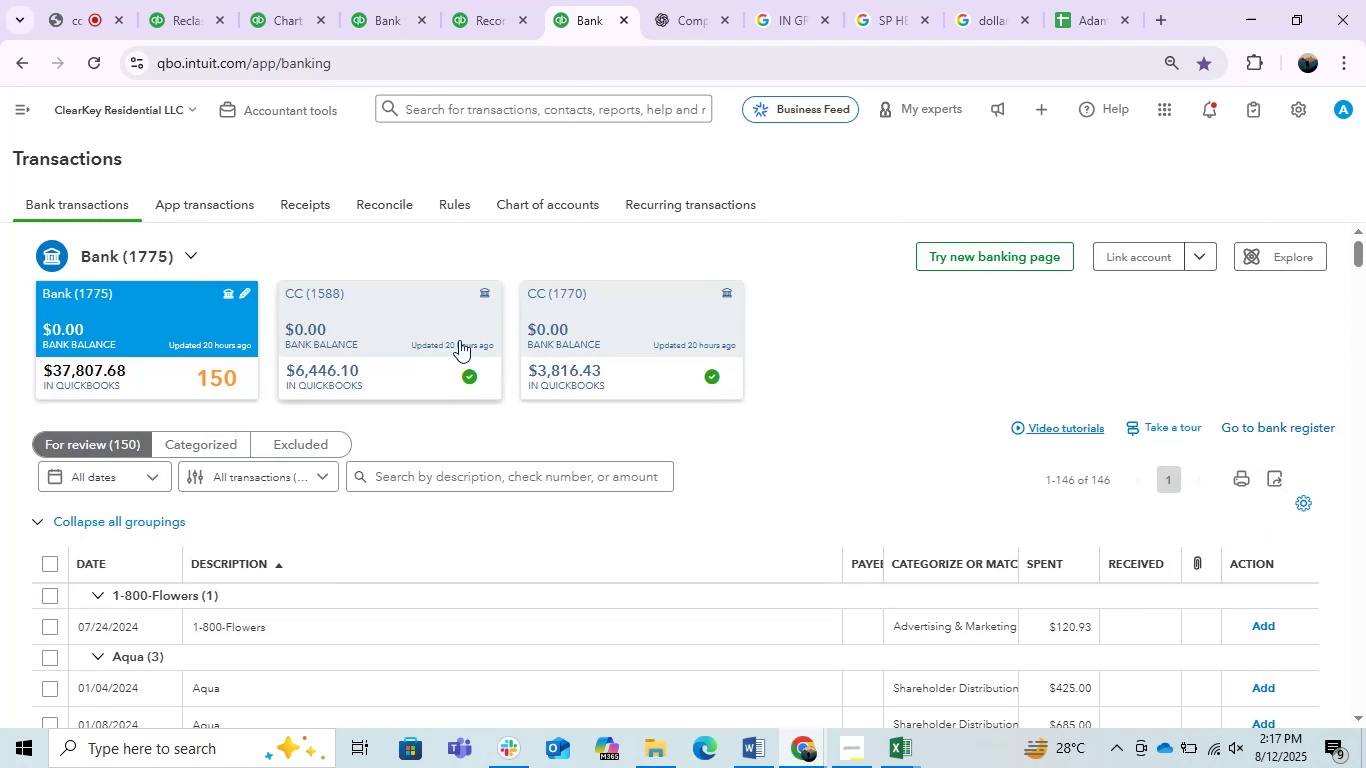 
left_click([450, 335])
 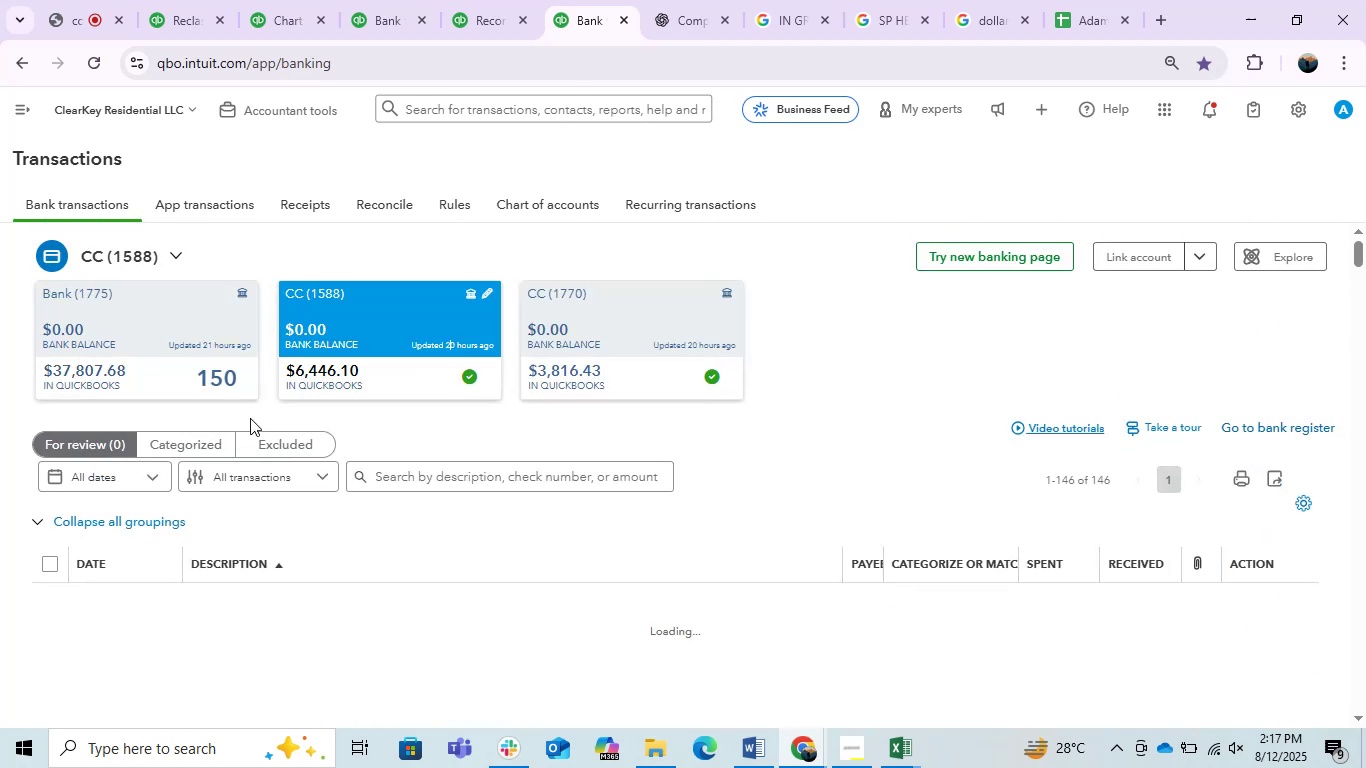 
left_click([222, 444])
 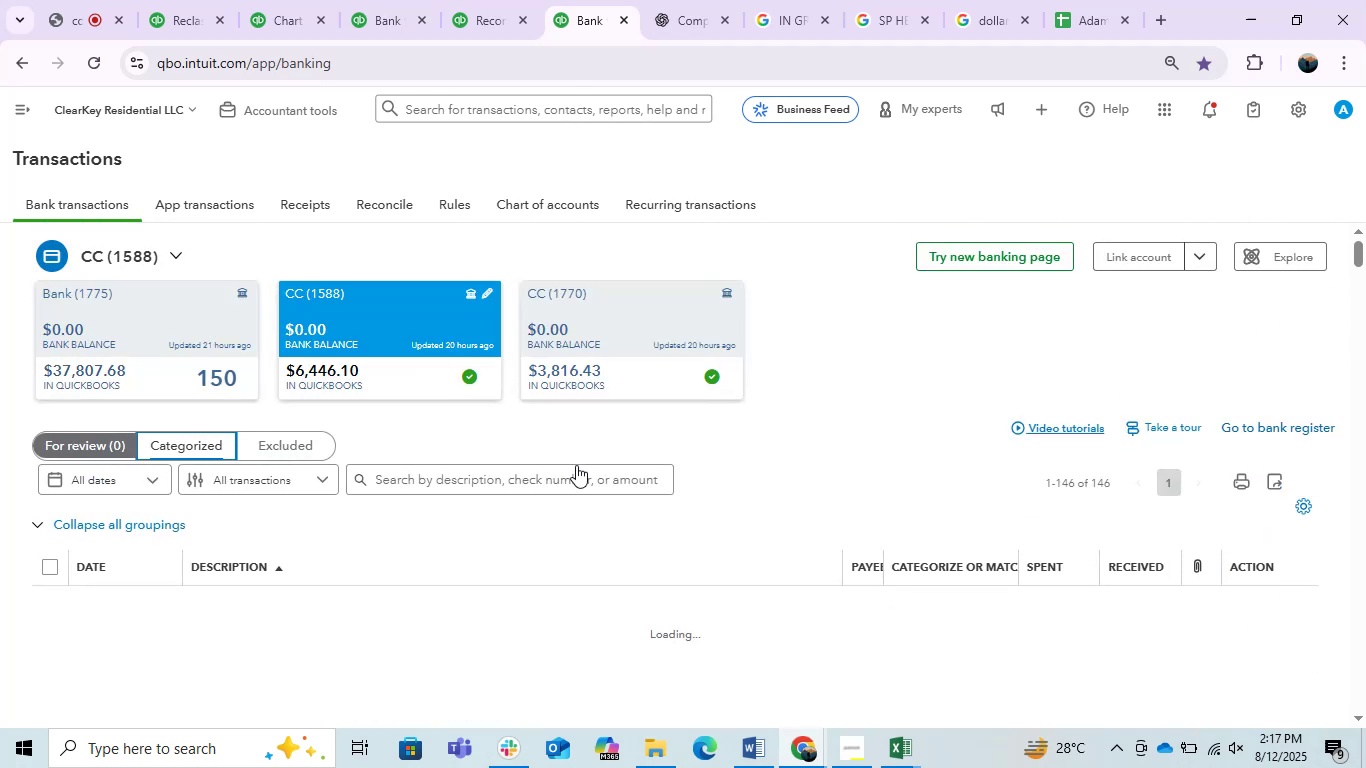 
scroll: coordinate [576, 465], scroll_direction: down, amount: 3.0
 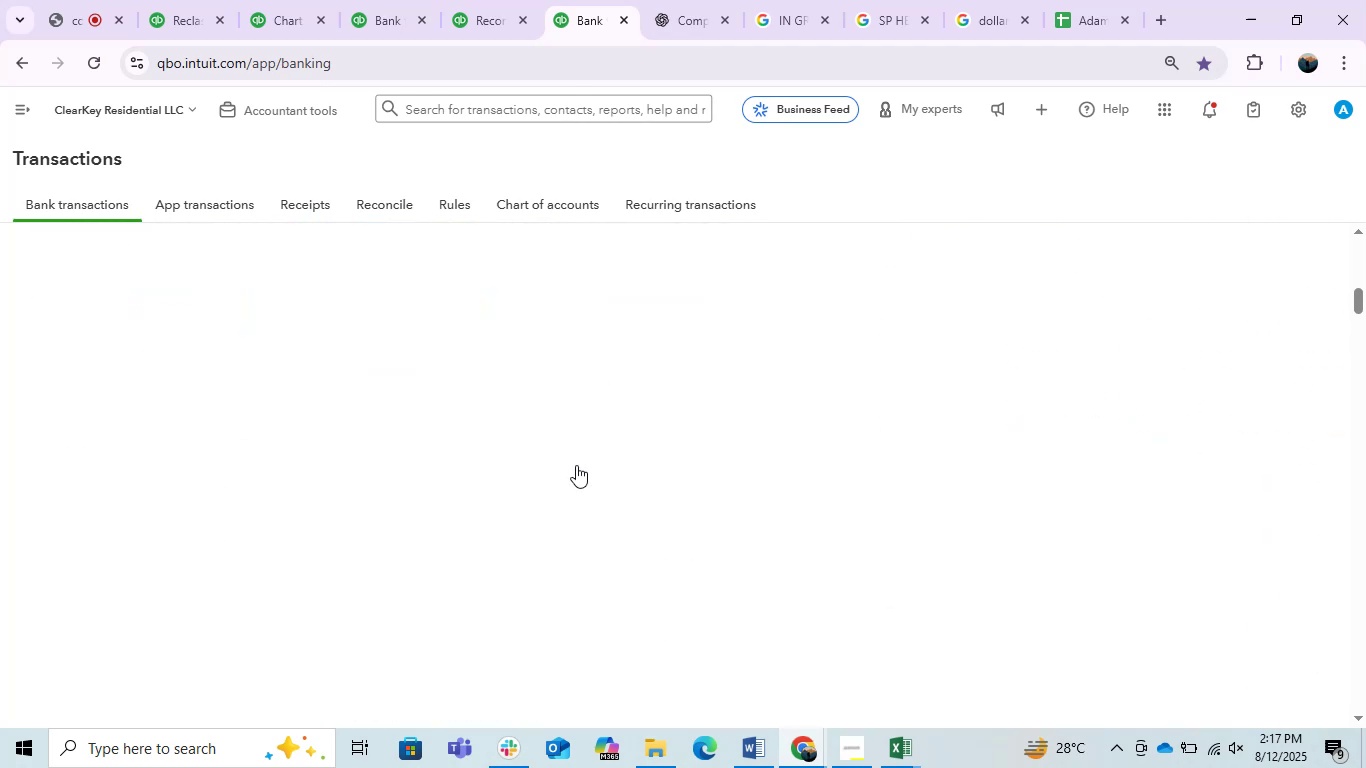 
mouse_move([593, 430])
 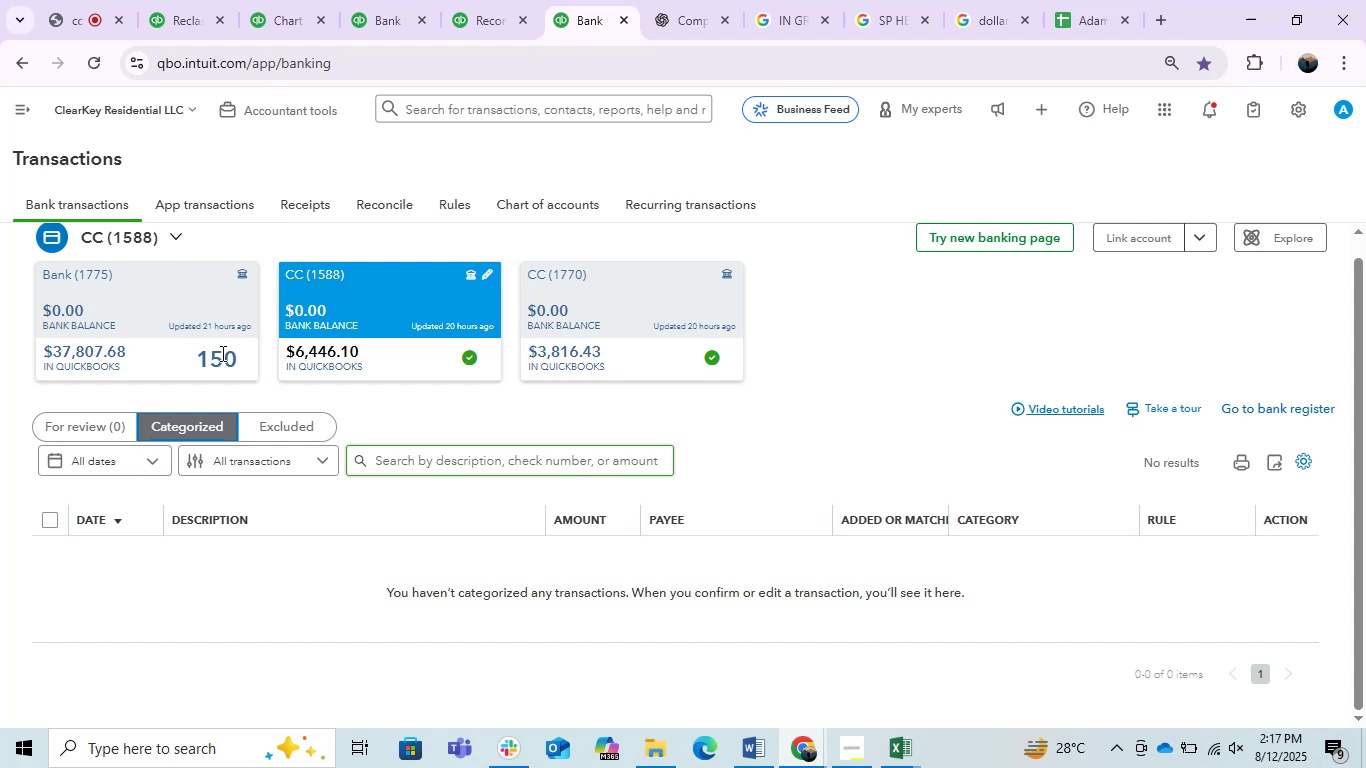 
scroll: coordinate [381, 660], scroll_direction: none, amount: 0.0
 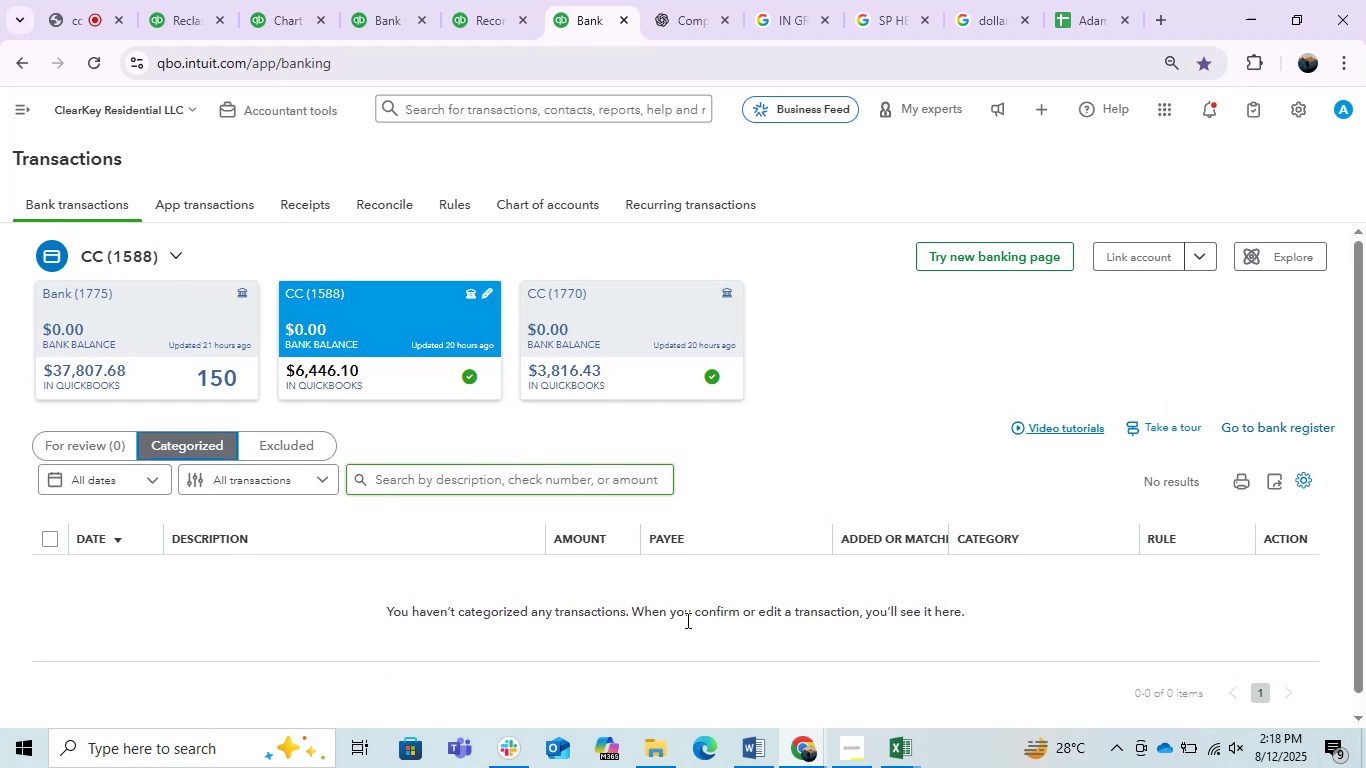 
wait(6.06)
 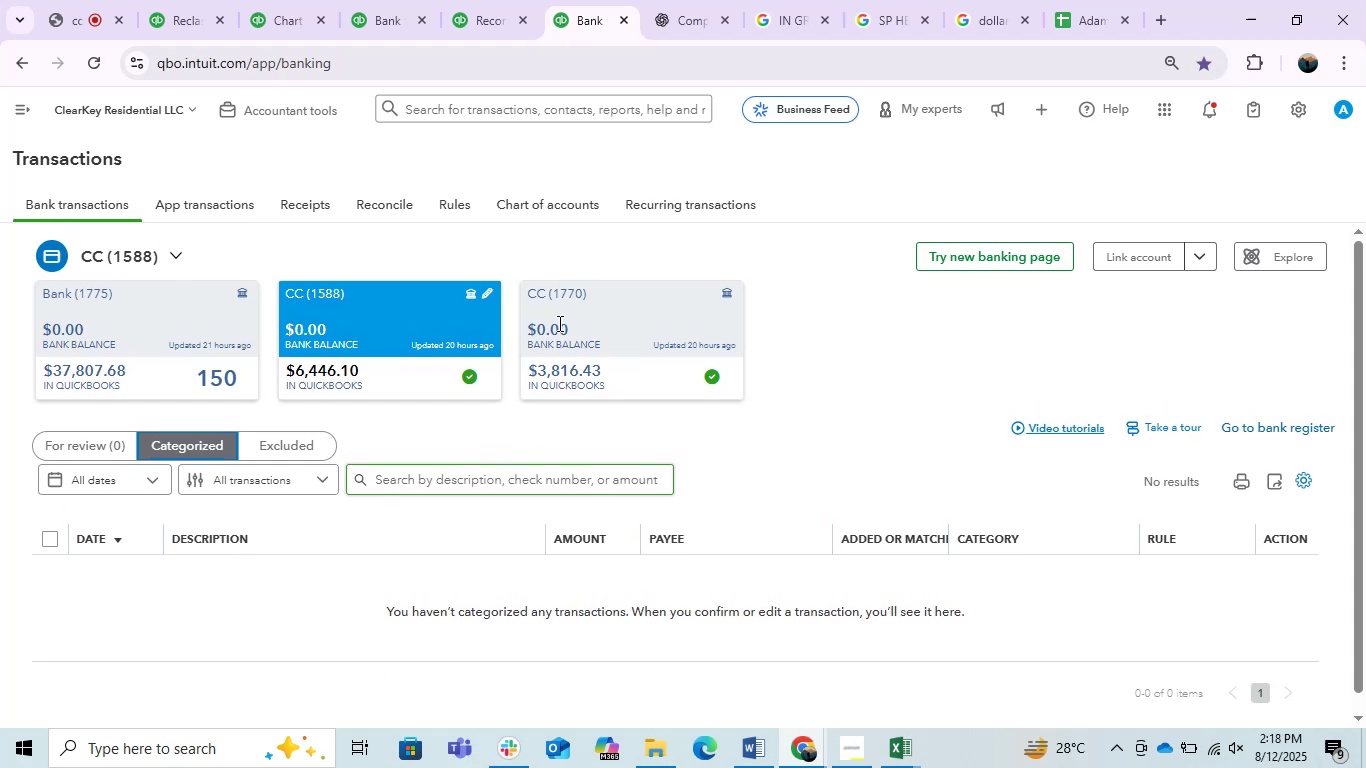 
left_click([596, 309])
 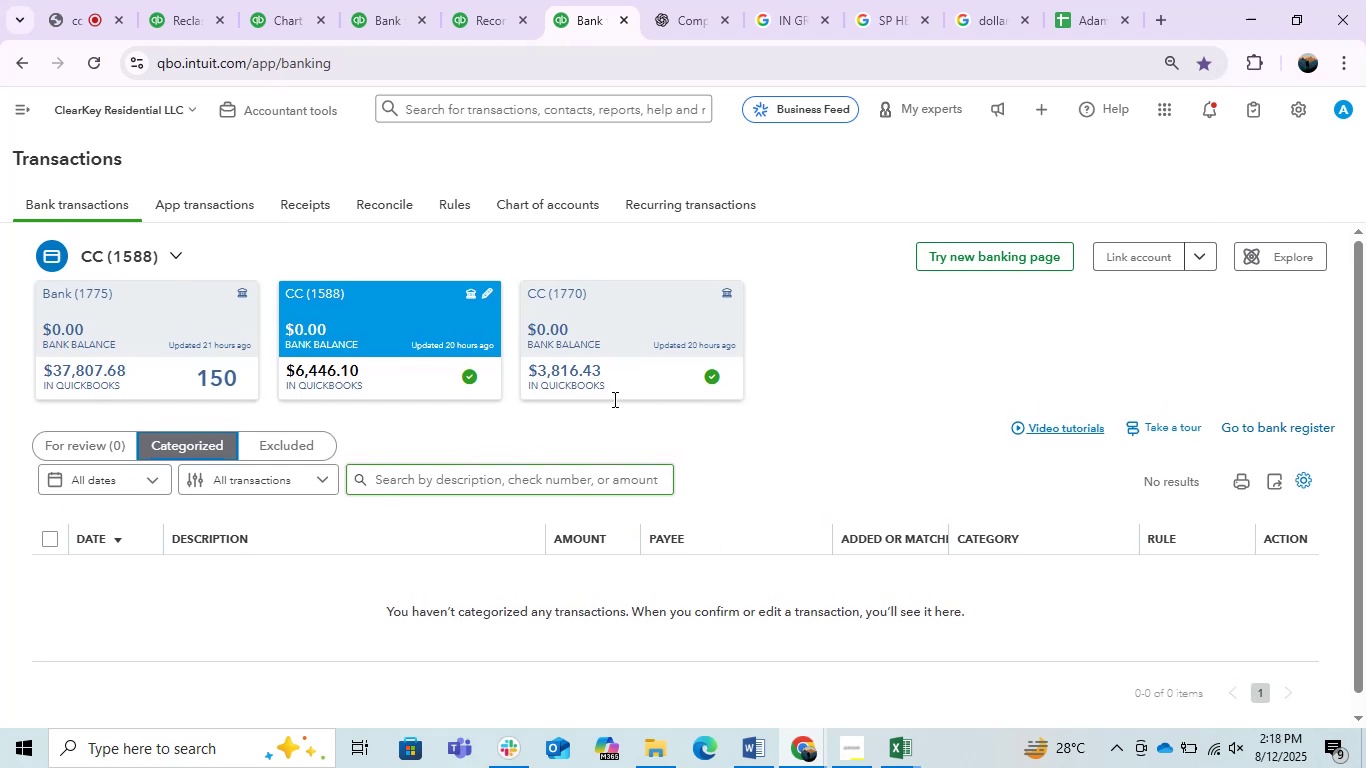 
left_click([587, 335])
 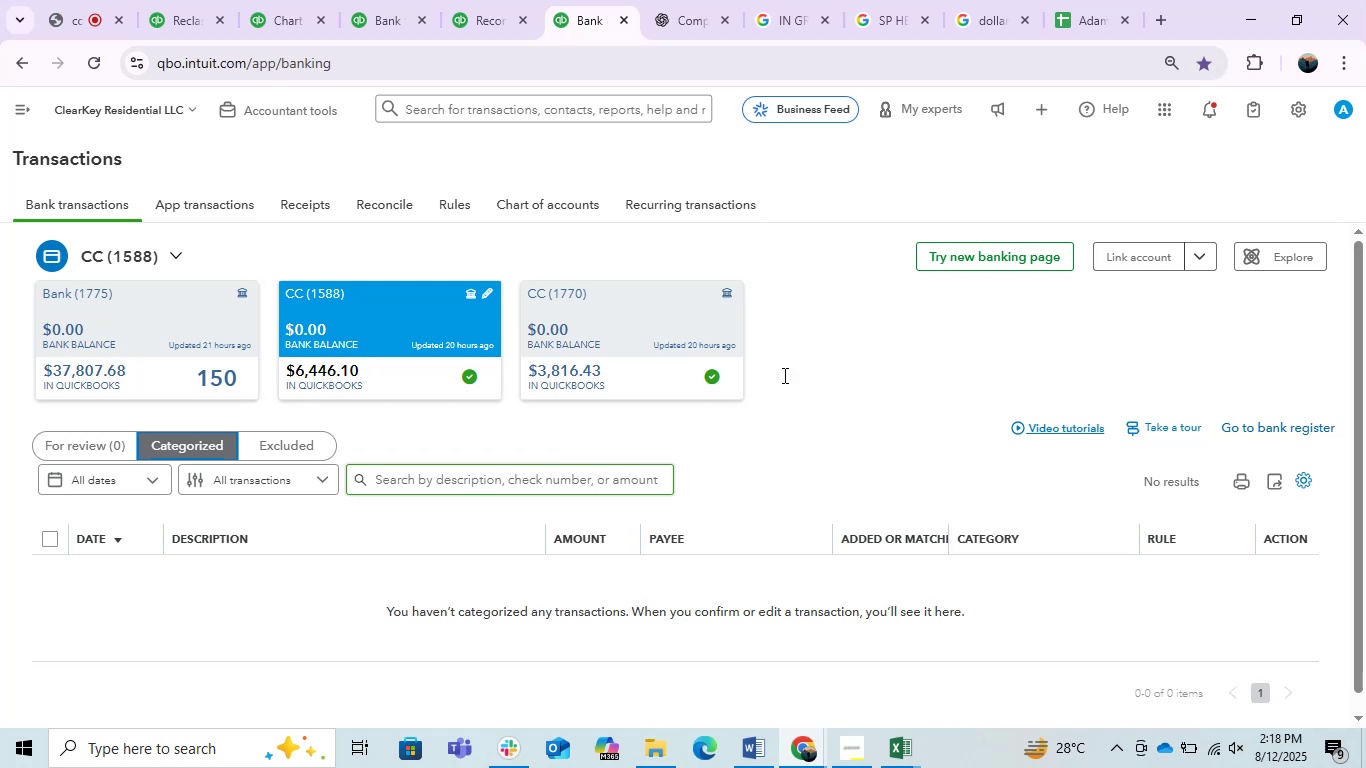 
left_click_drag(start_coordinate=[797, 375], to_coordinate=[805, 382])
 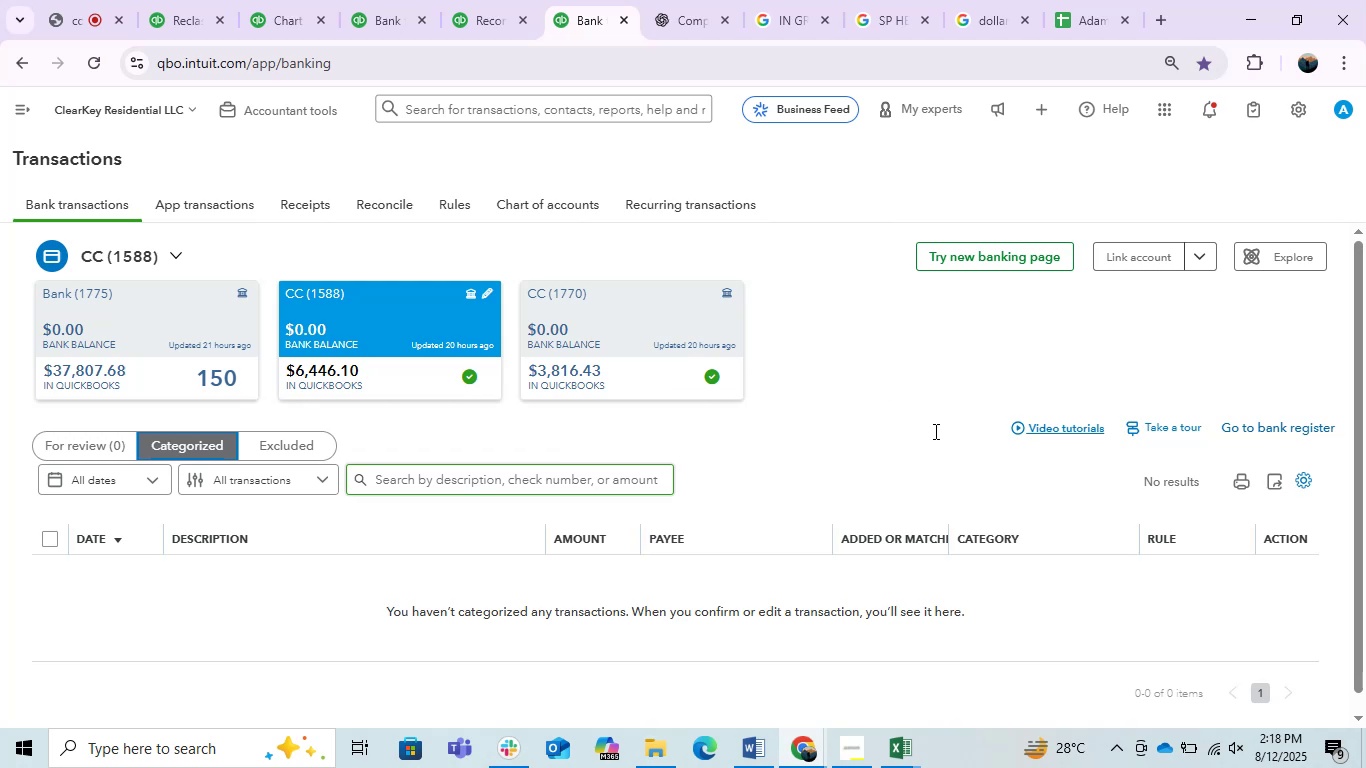 
scroll: coordinate [711, 462], scroll_direction: none, amount: 0.0
 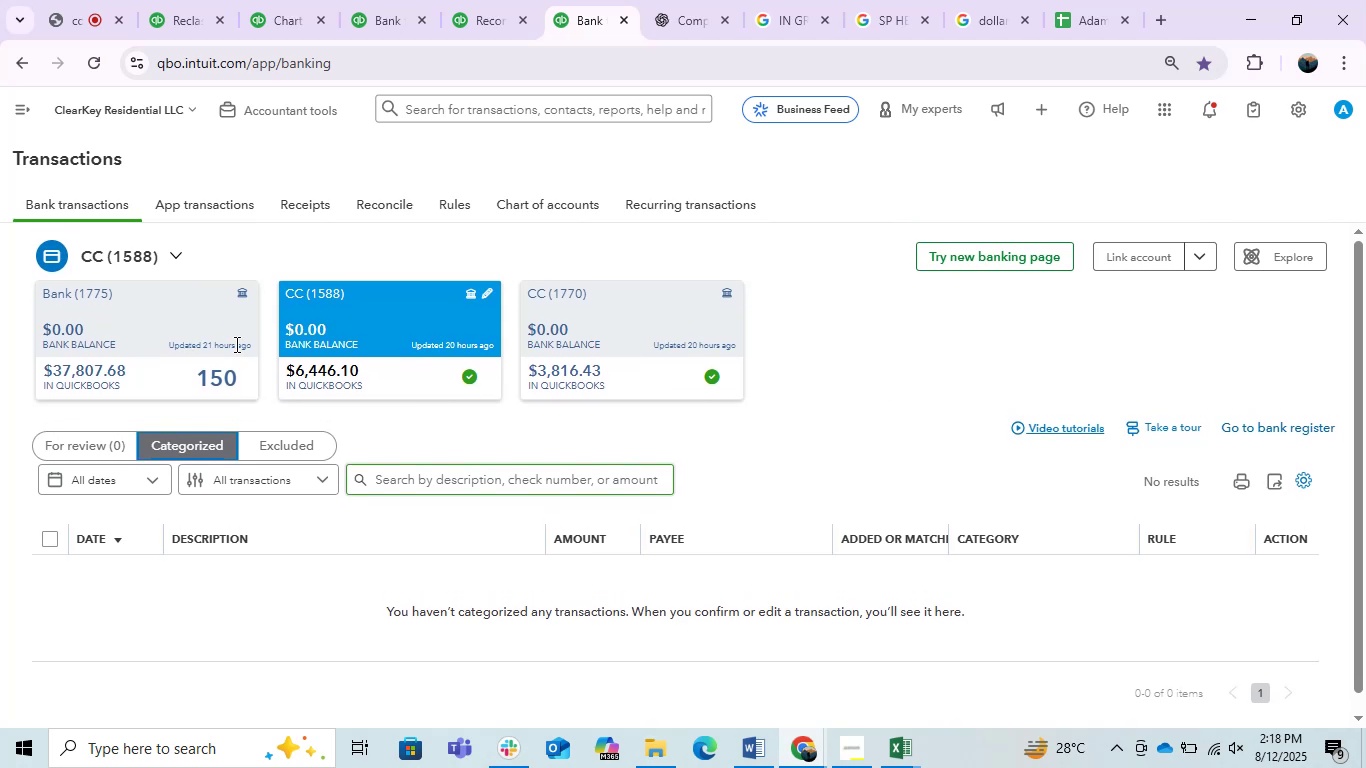 
scroll: coordinate [320, 347], scroll_direction: up, amount: 8.0
 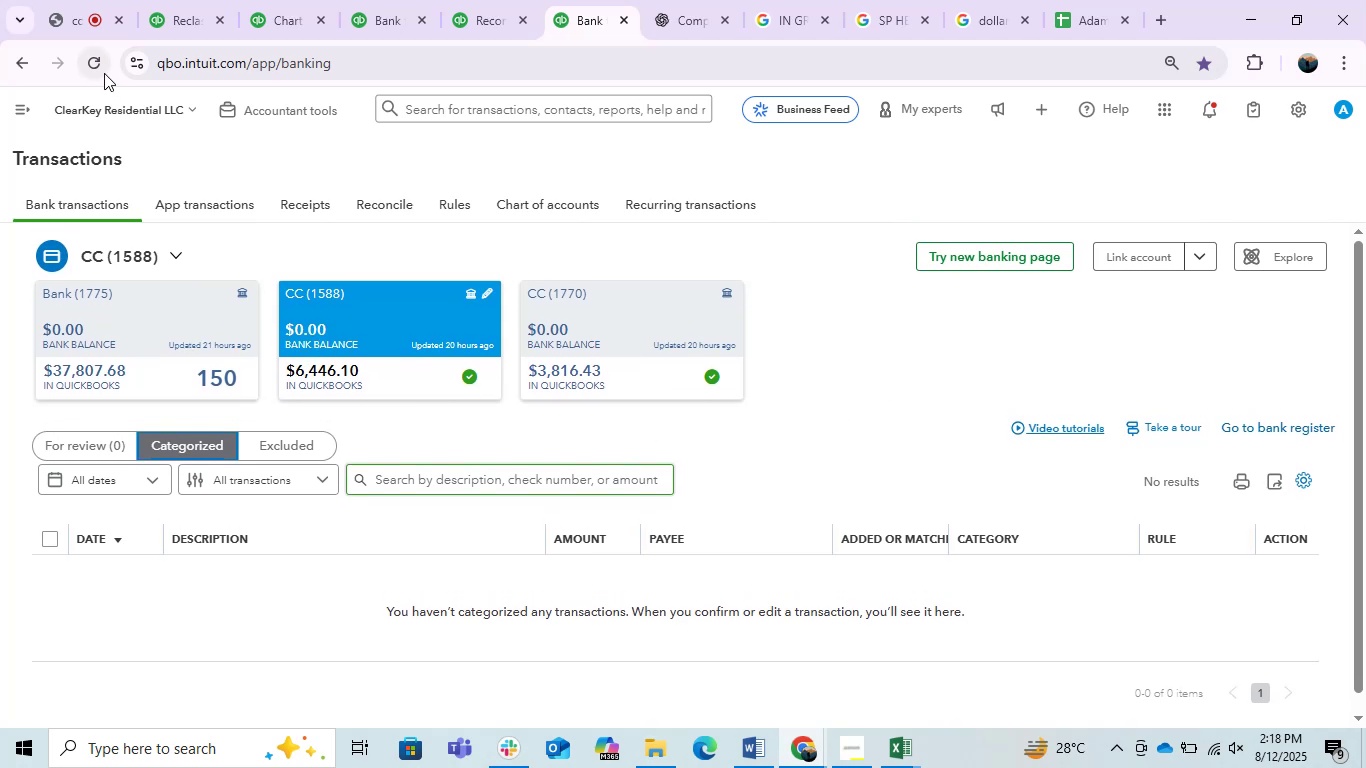 
left_click([102, 72])
 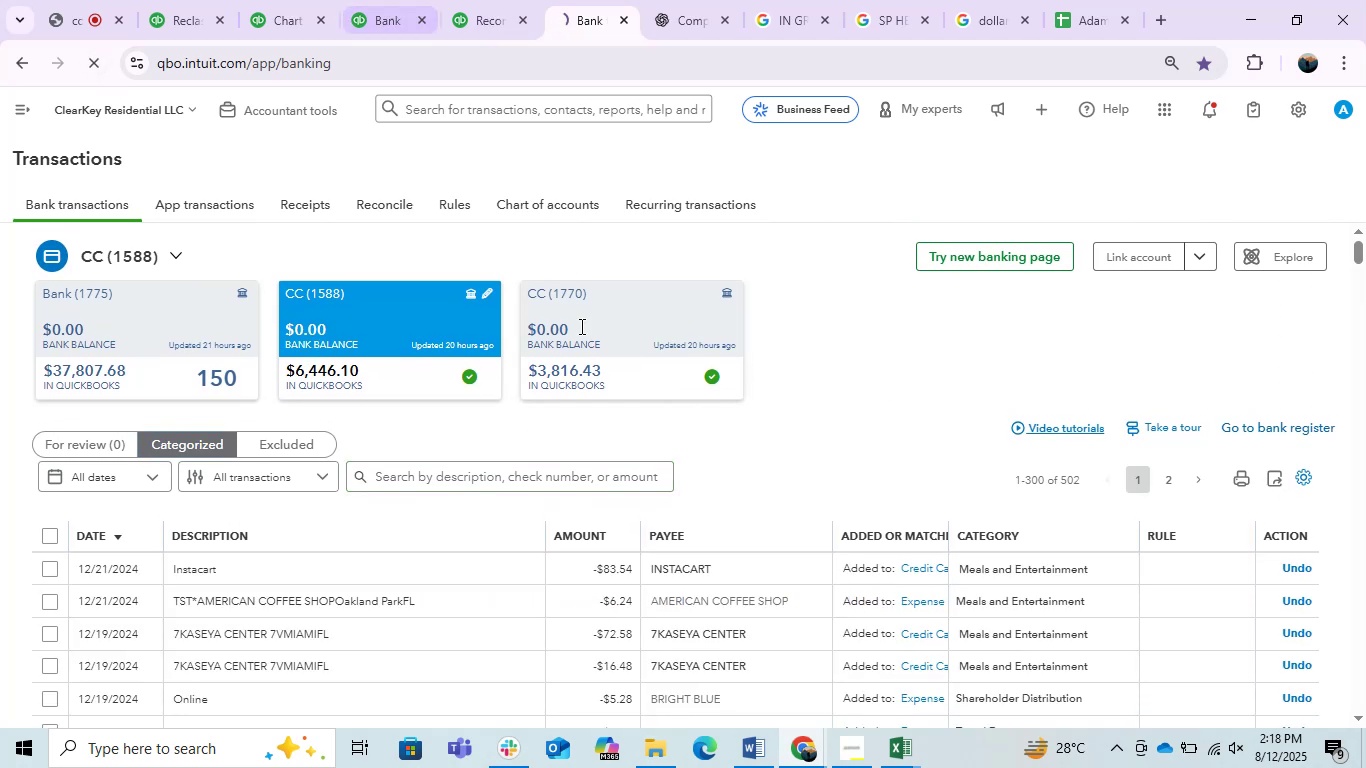 
scroll: coordinate [588, 472], scroll_direction: up, amount: 1.0
 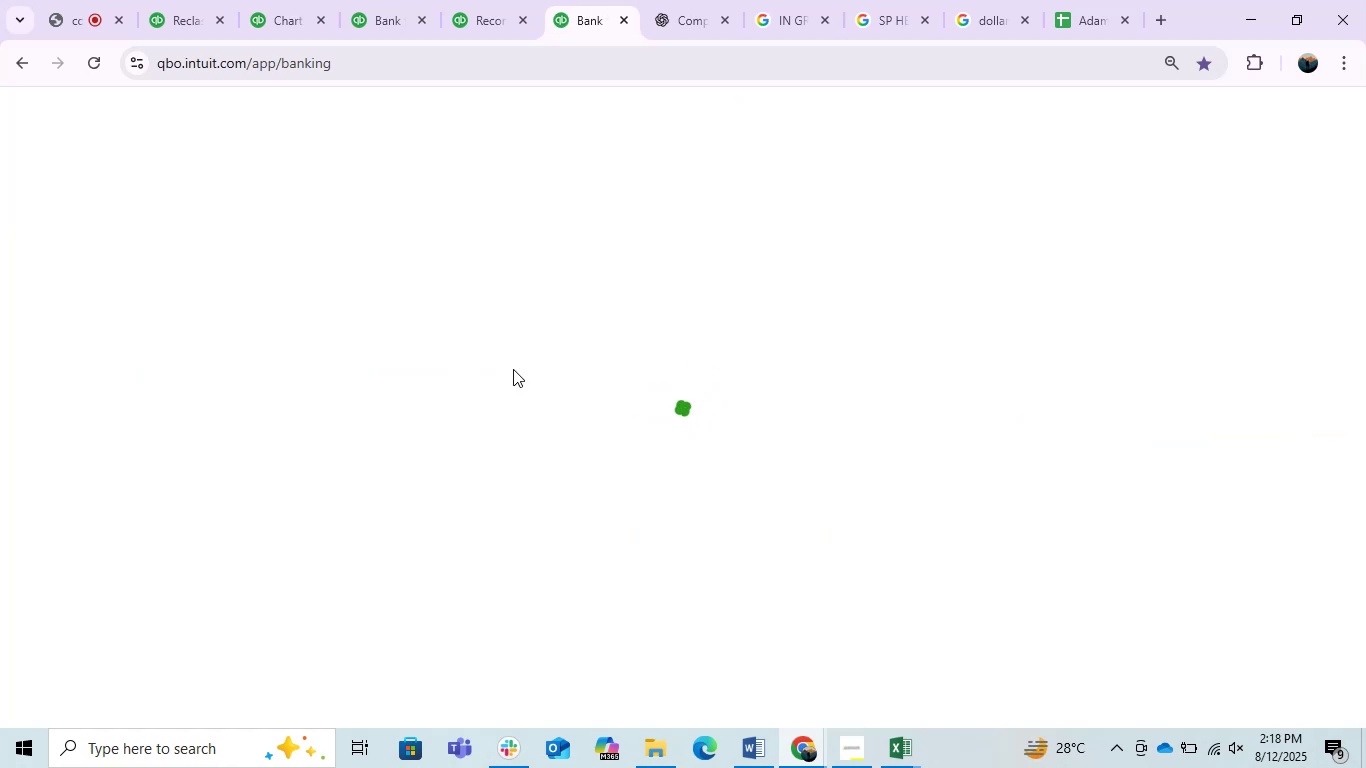 
wait(18.4)
 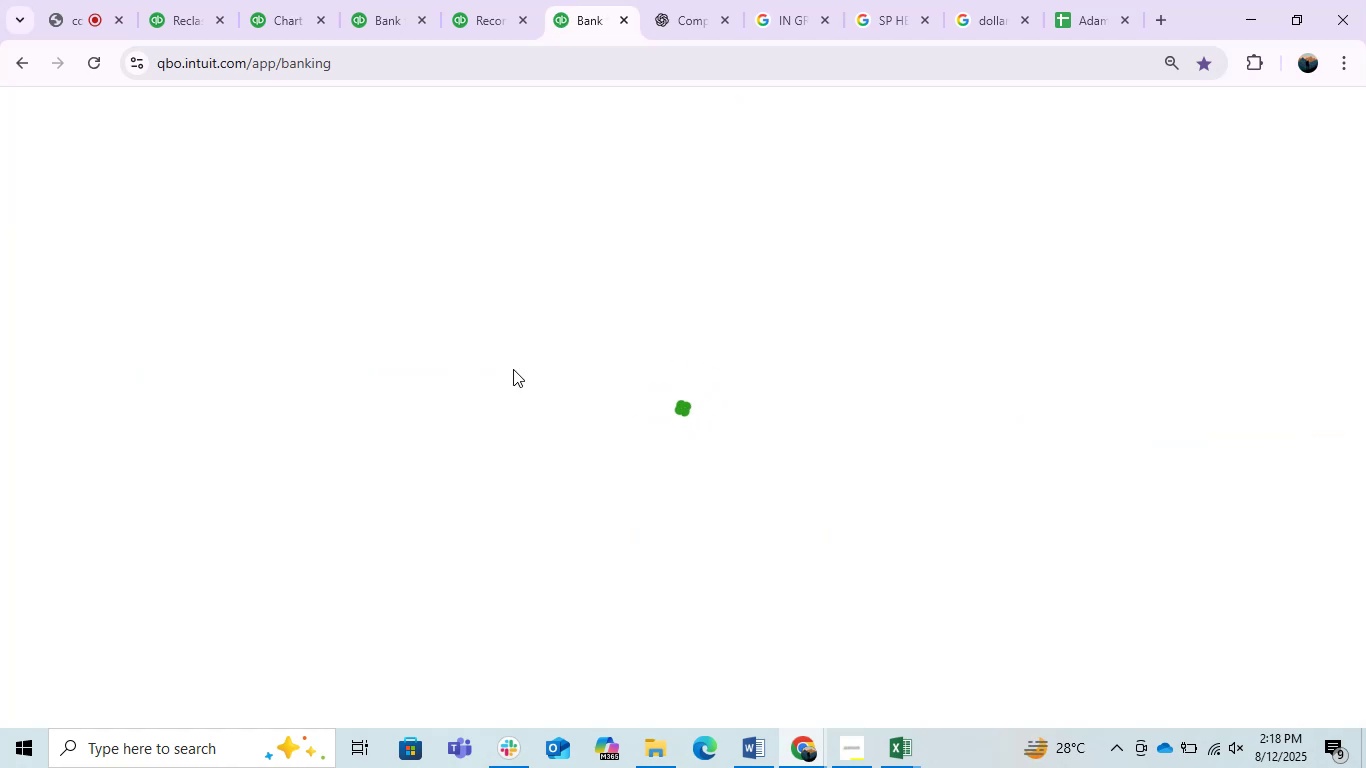 
left_click([385, 316])
 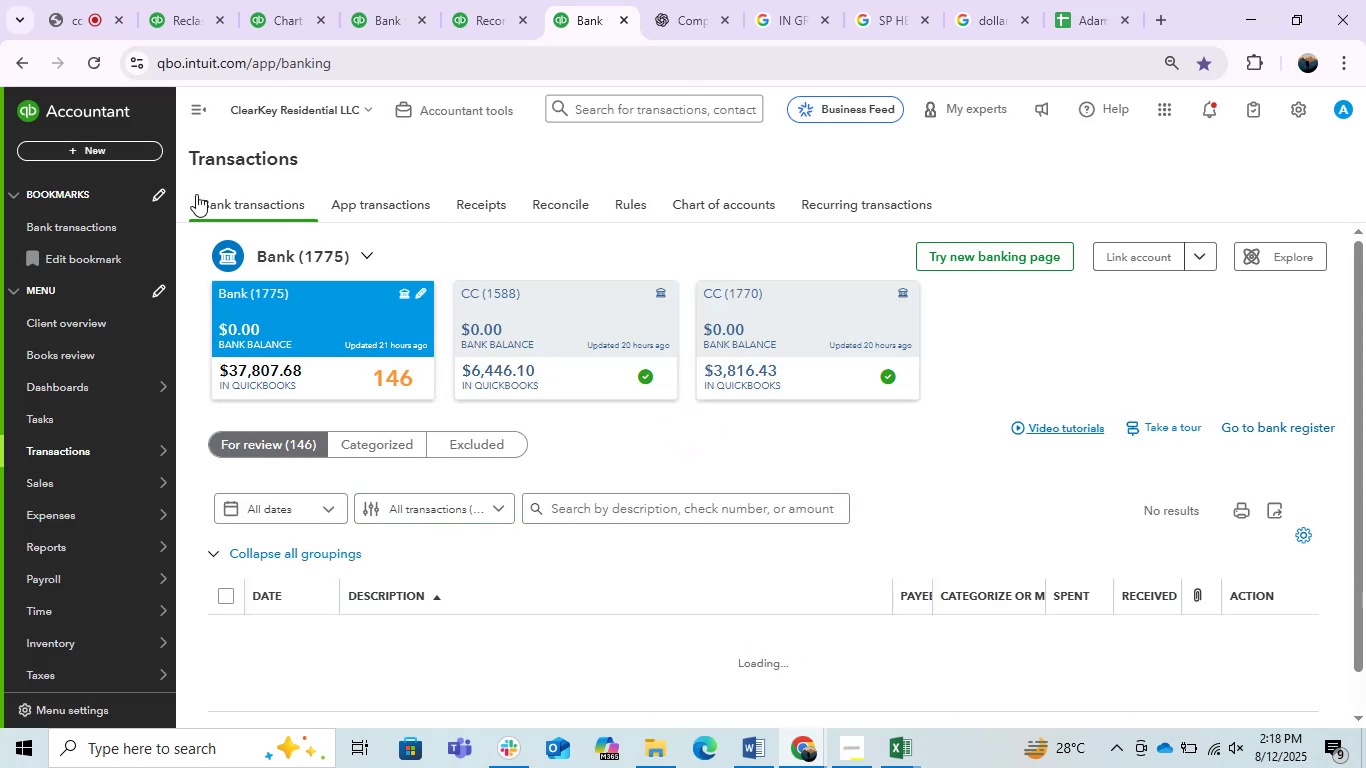 
left_click([200, 104])
 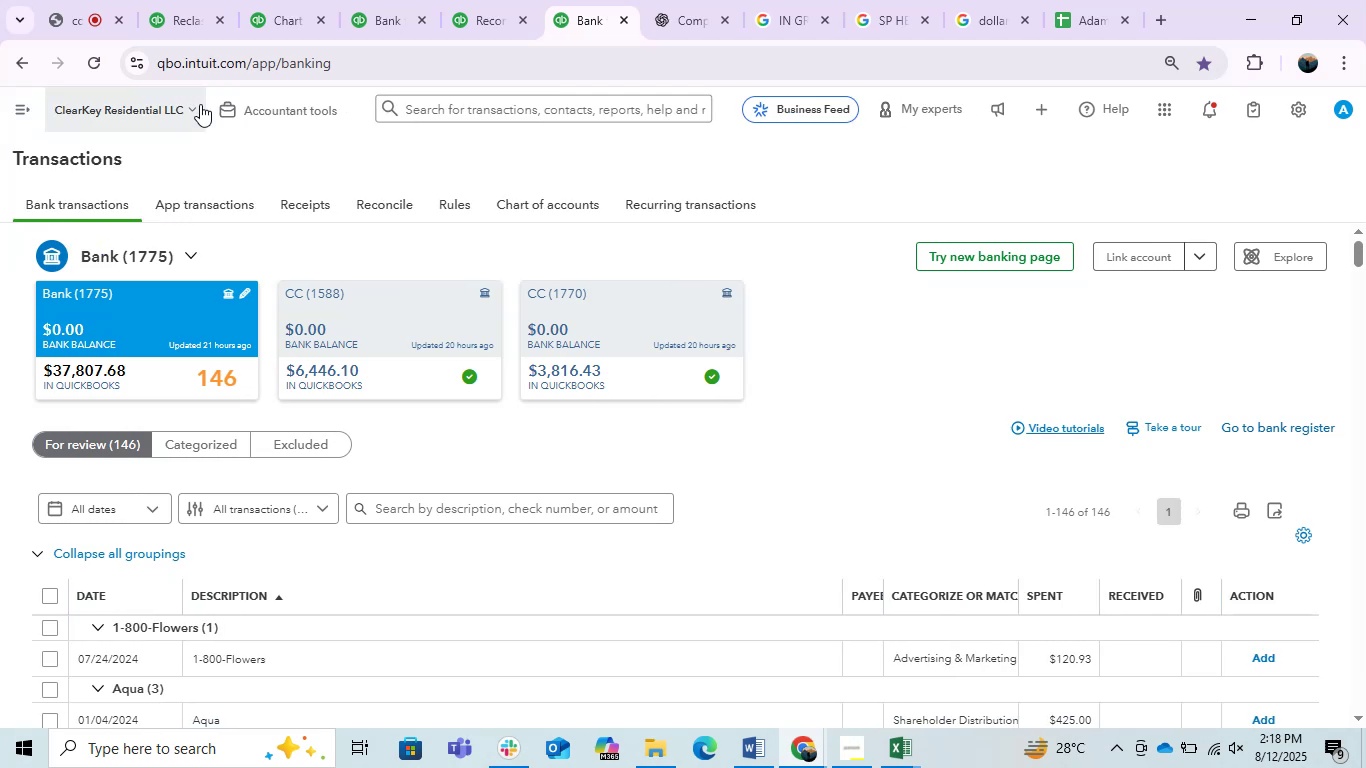 
wait(9.73)
 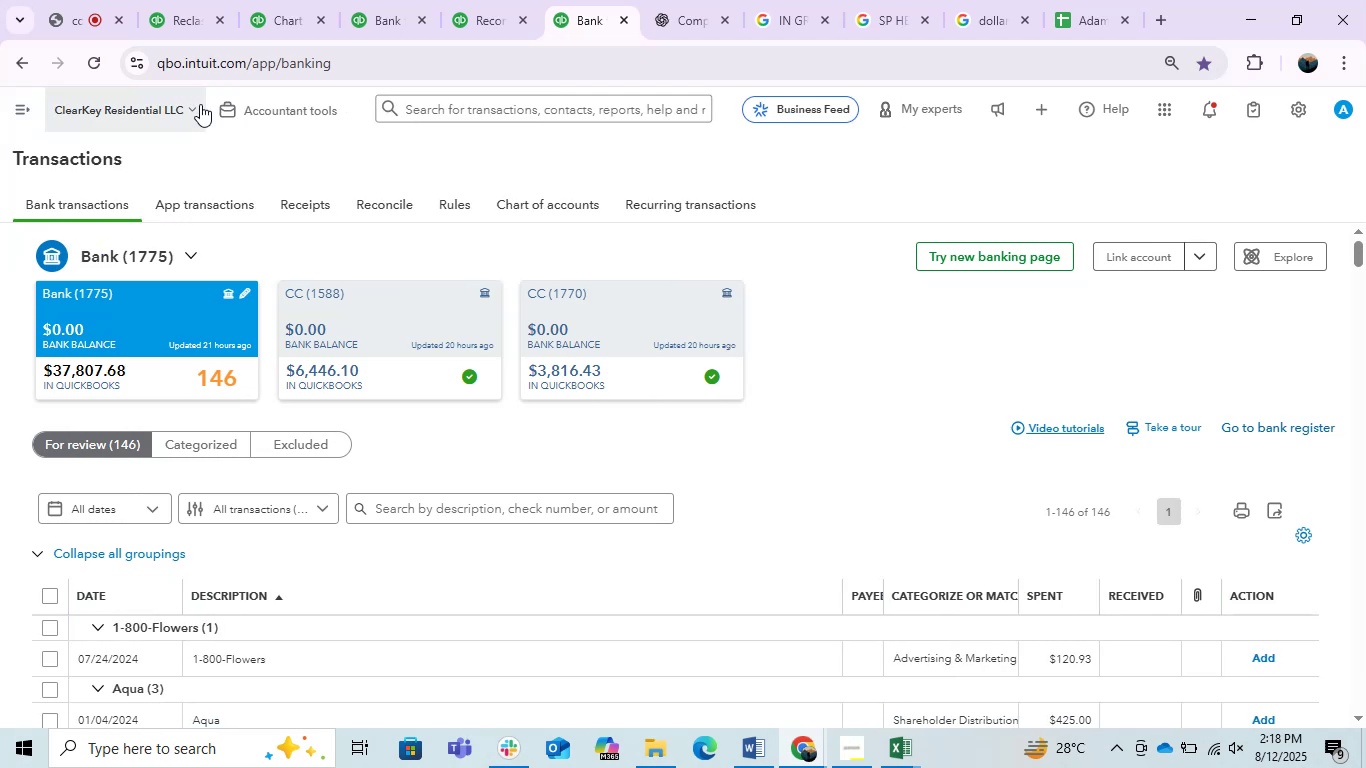 
scroll: coordinate [449, 502], scroll_direction: down, amount: 2.0
 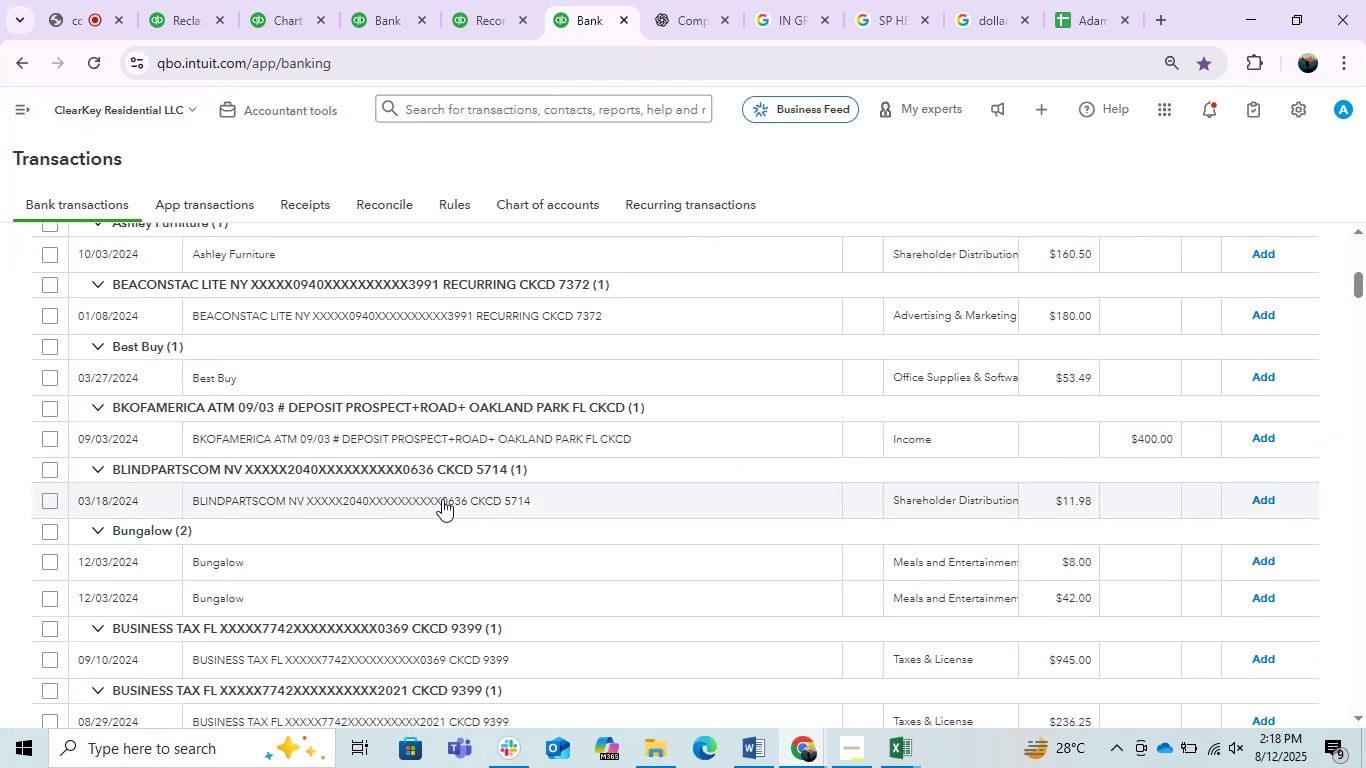 
scroll: coordinate [438, 499], scroll_direction: up, amount: 1.0
 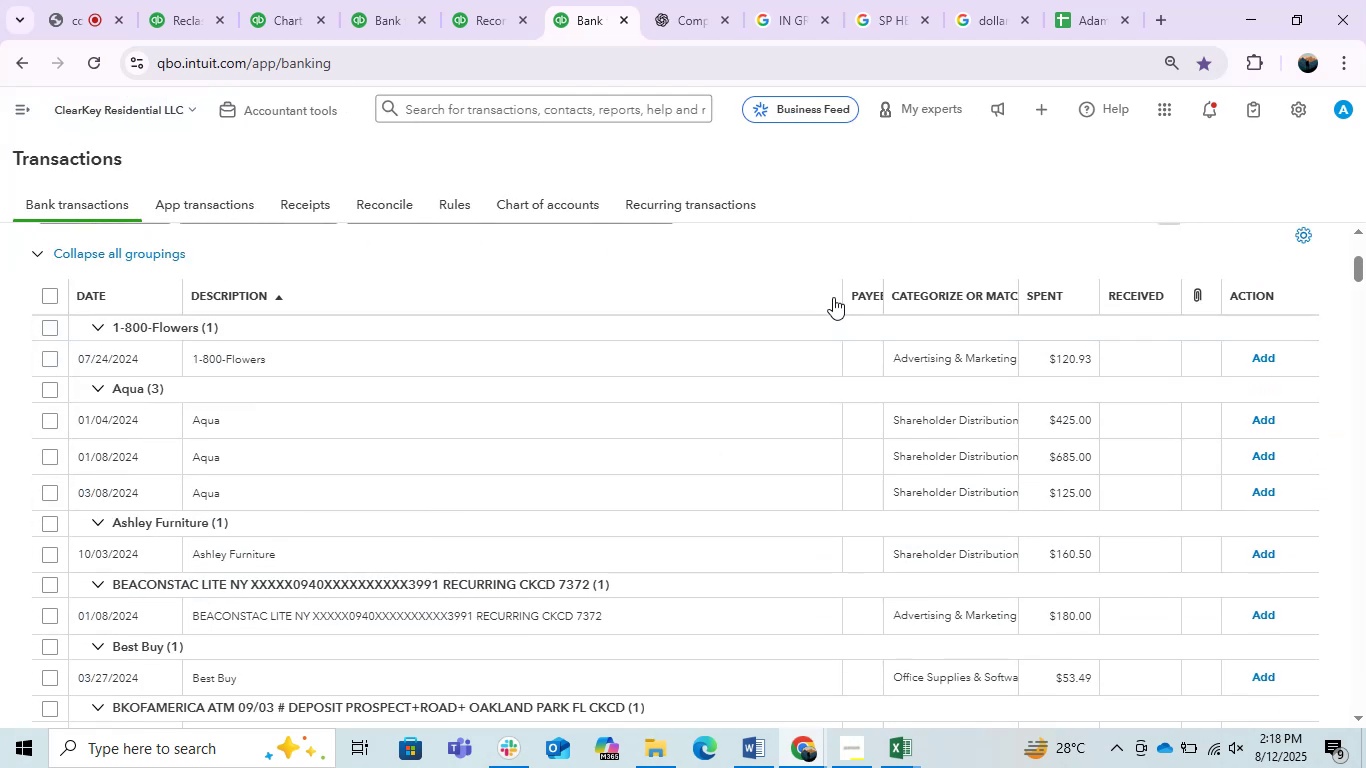 
left_click_drag(start_coordinate=[838, 292], to_coordinate=[699, 299])
 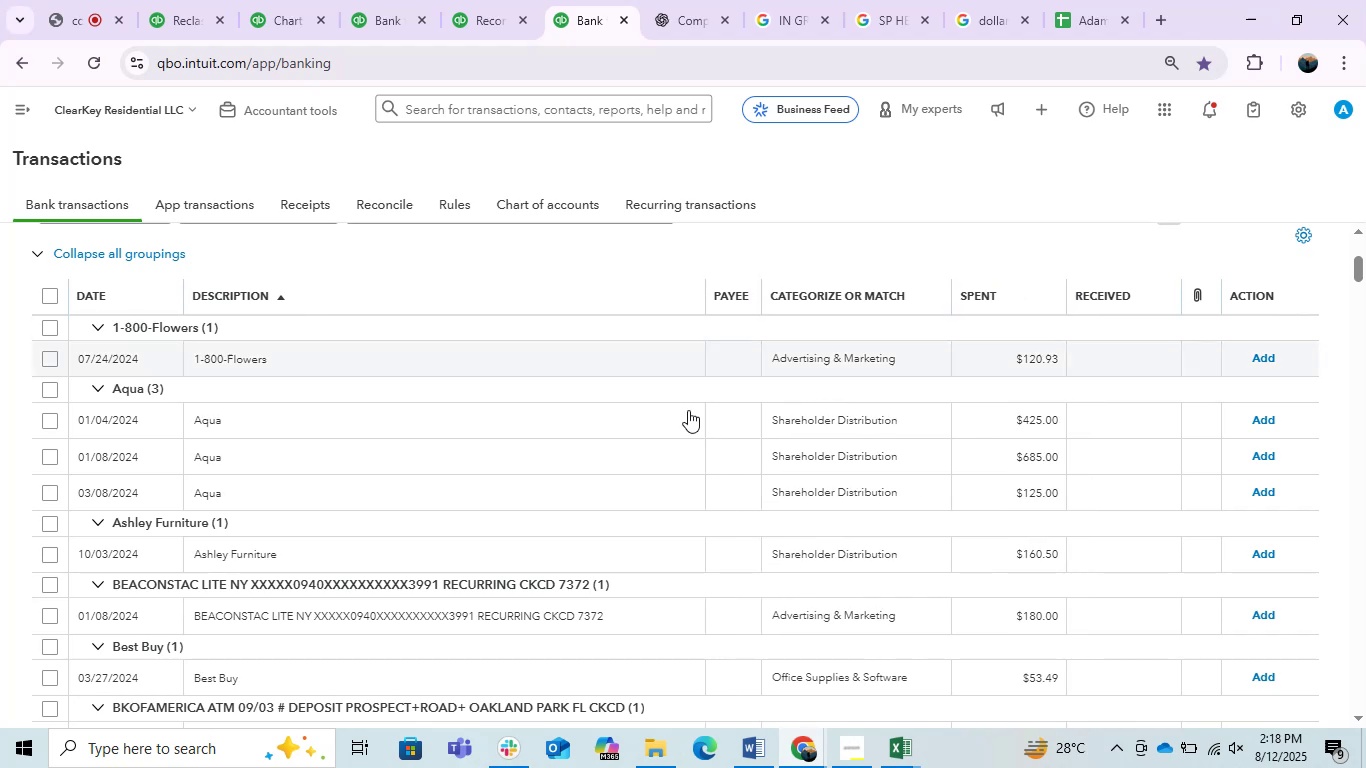 
scroll: coordinate [842, 444], scroll_direction: down, amount: 19.0
 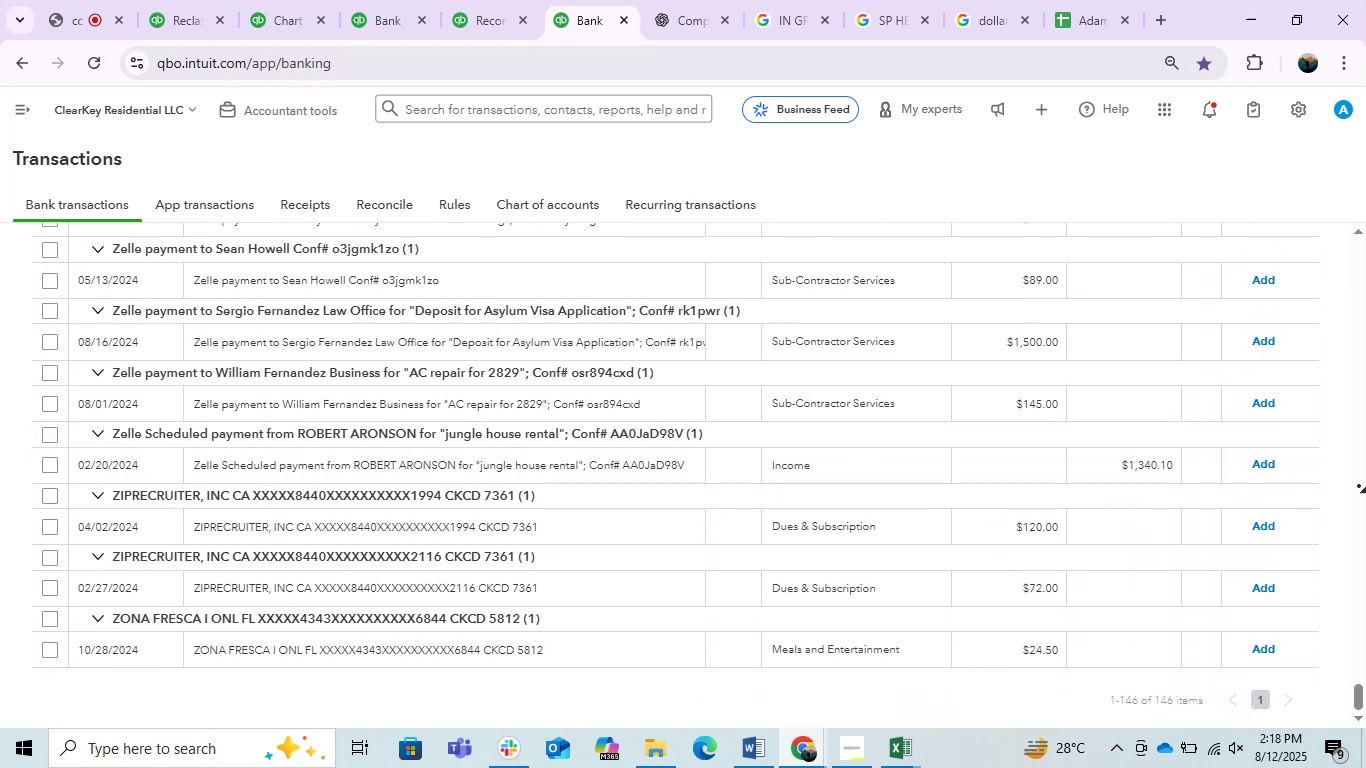 
middle_click([572, 450])
 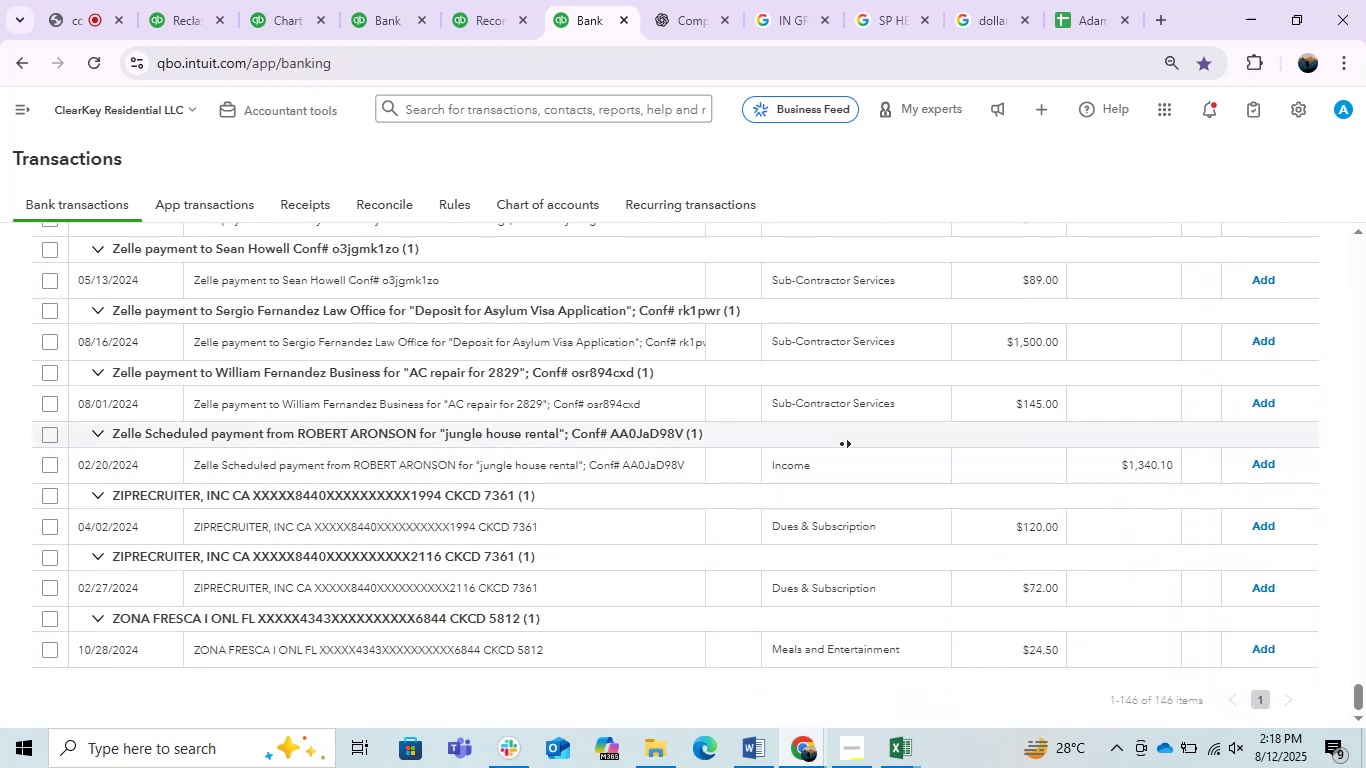 
left_click([1350, 462])
 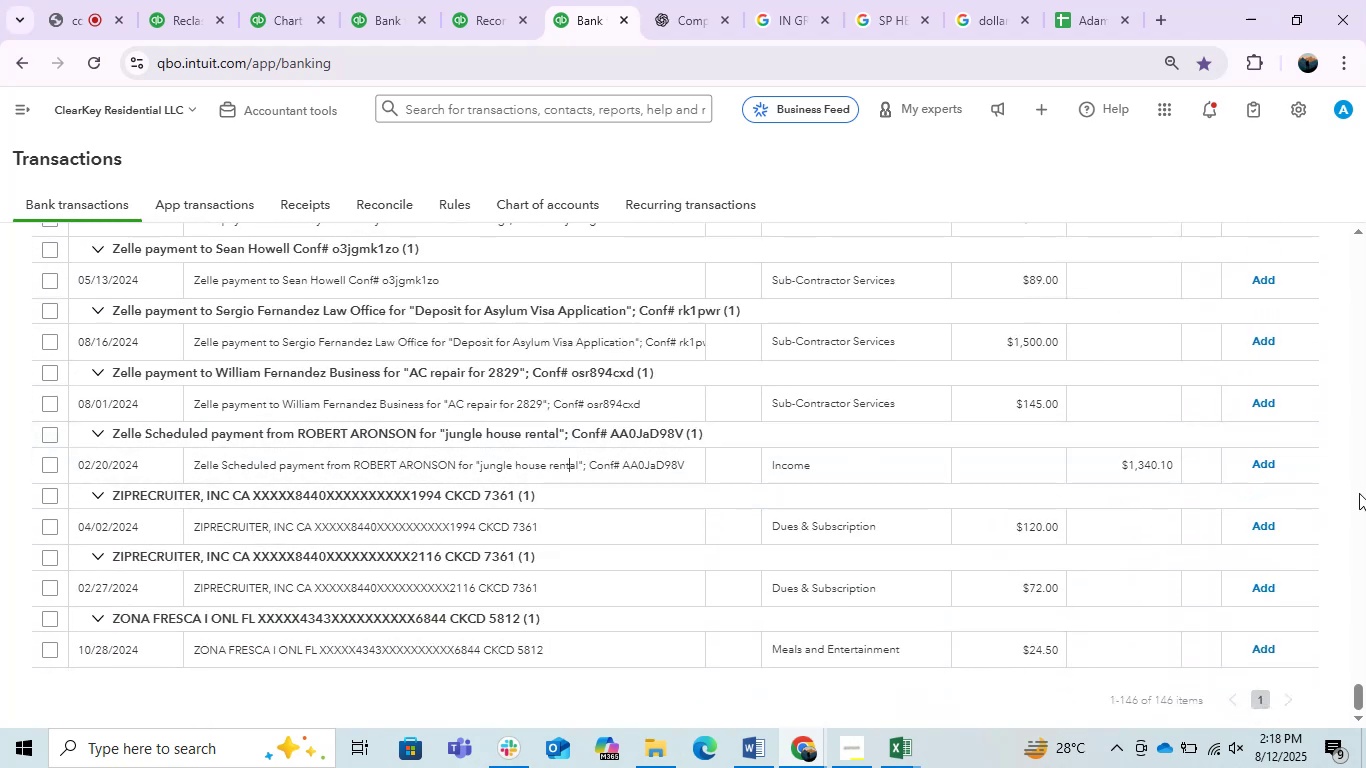 
scroll: coordinate [614, 513], scroll_direction: up, amount: 29.0
 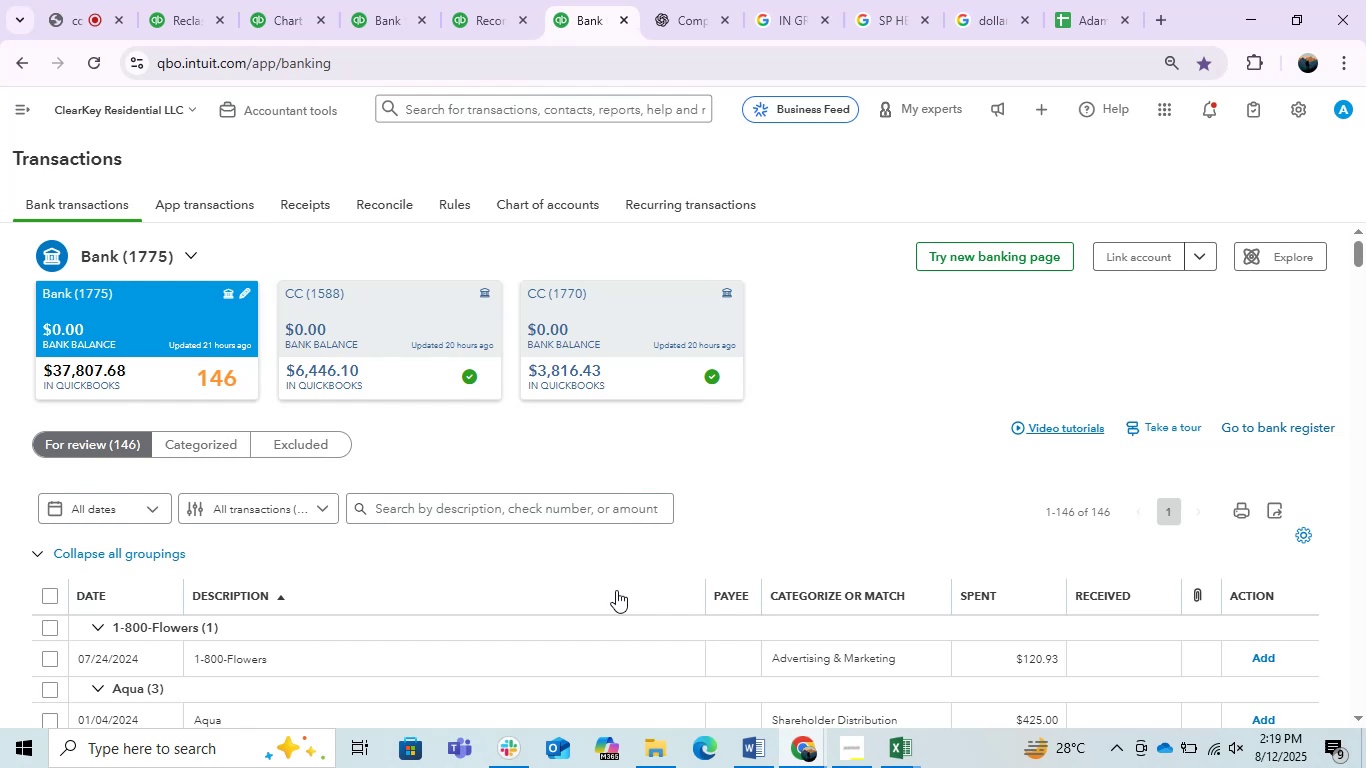 
wait(17.93)
 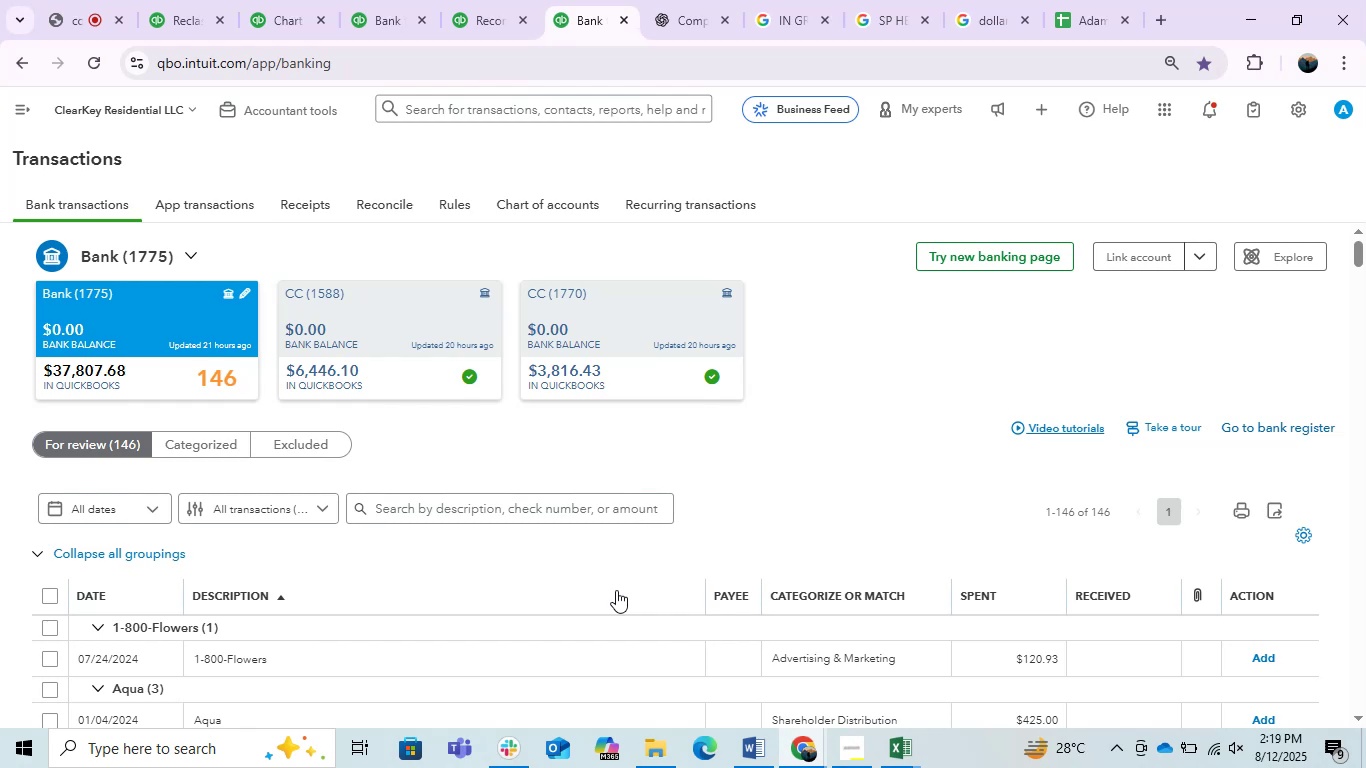 
left_click([910, 354])
 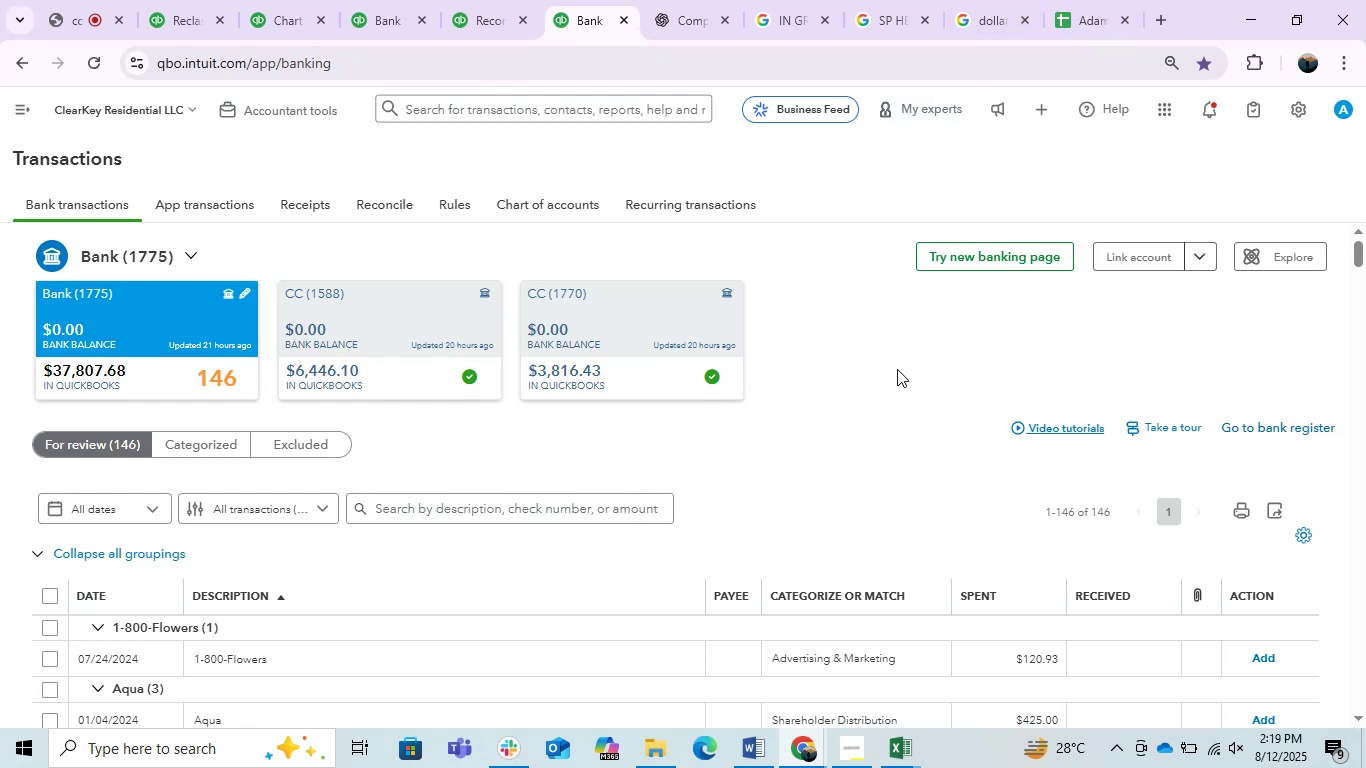 
scroll: coordinate [726, 426], scroll_direction: down, amount: 2.0
 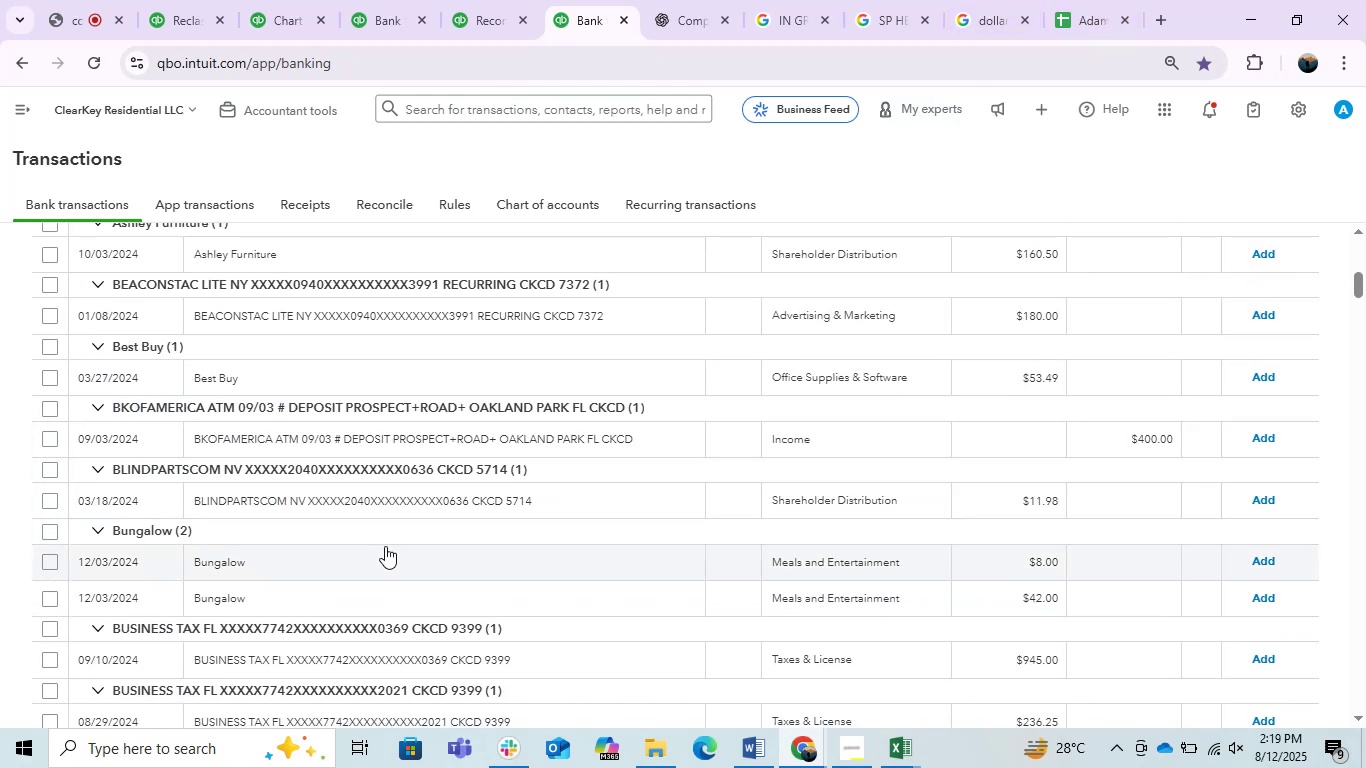 
left_click([364, 560])
 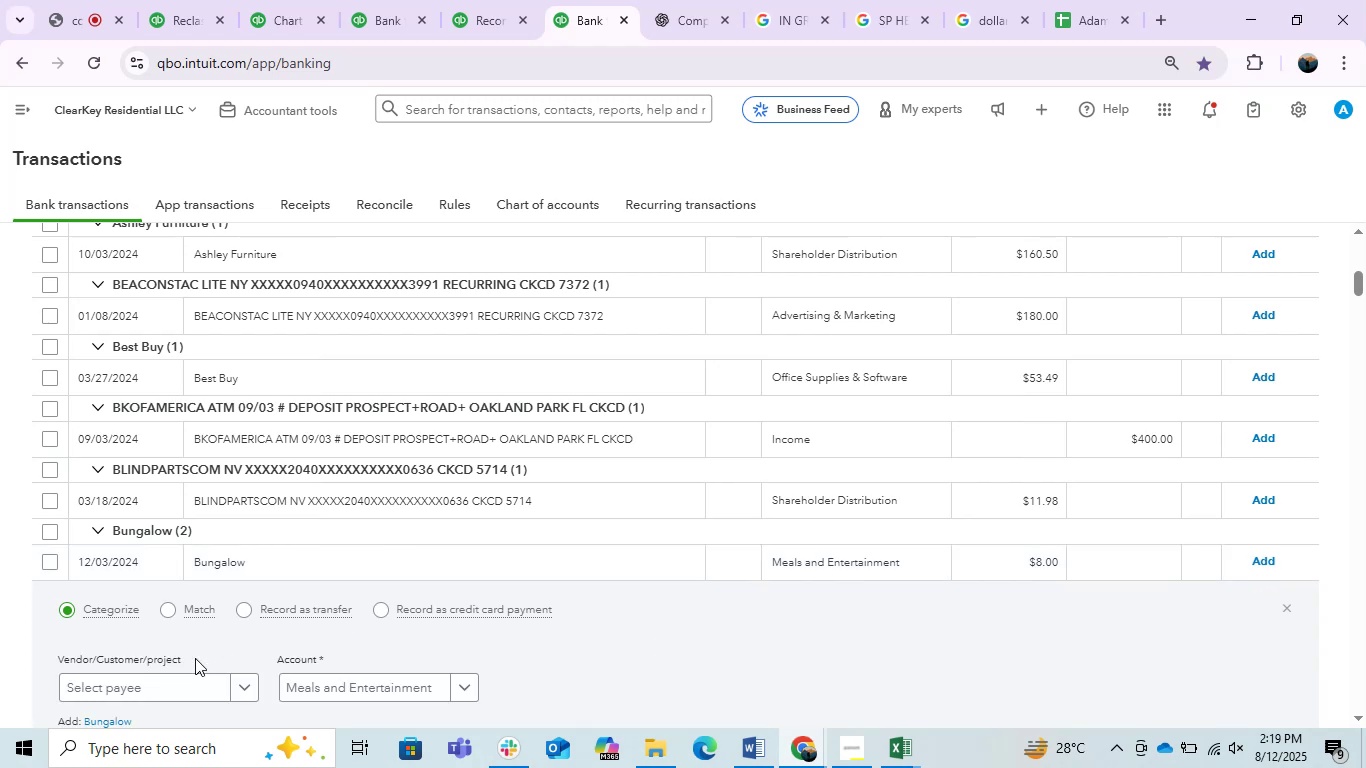 
scroll: coordinate [186, 680], scroll_direction: down, amount: 2.0
 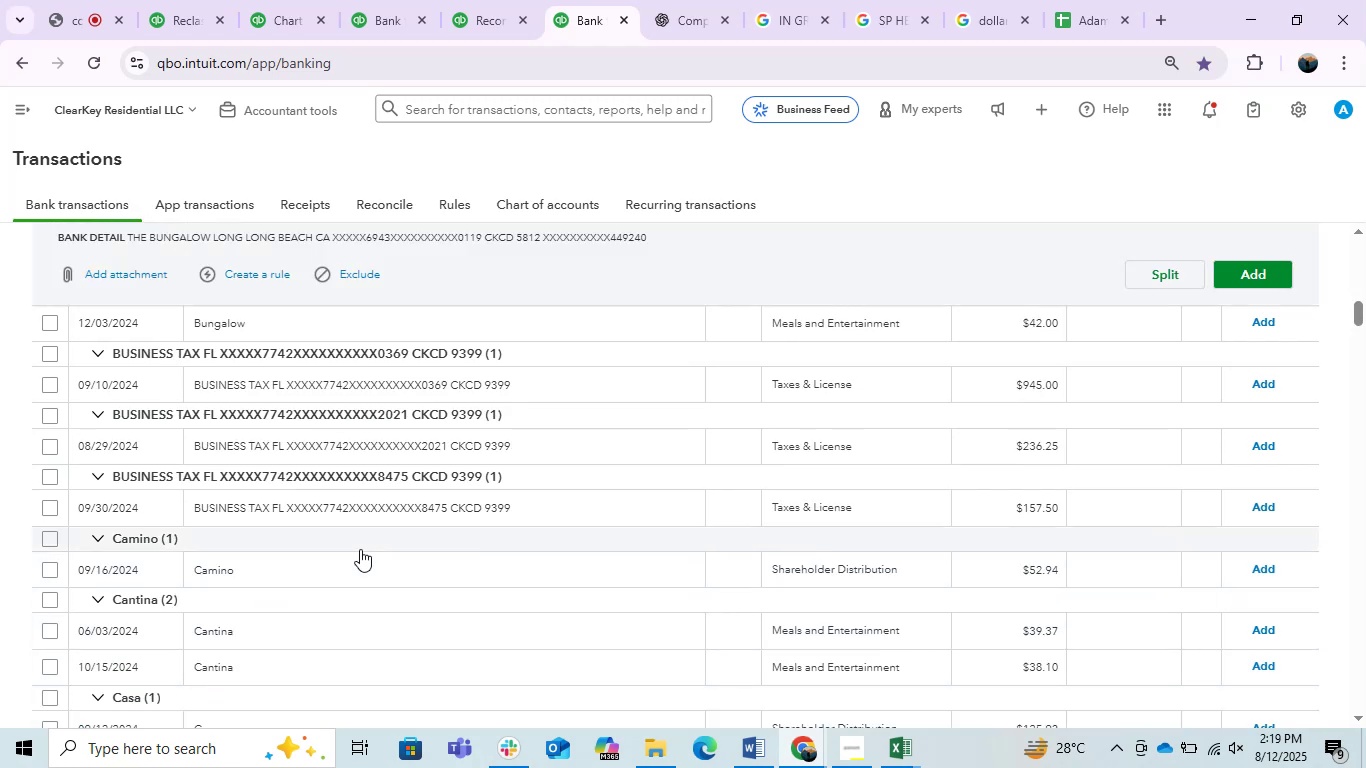 
scroll: coordinate [360, 549], scroll_direction: up, amount: 1.0
 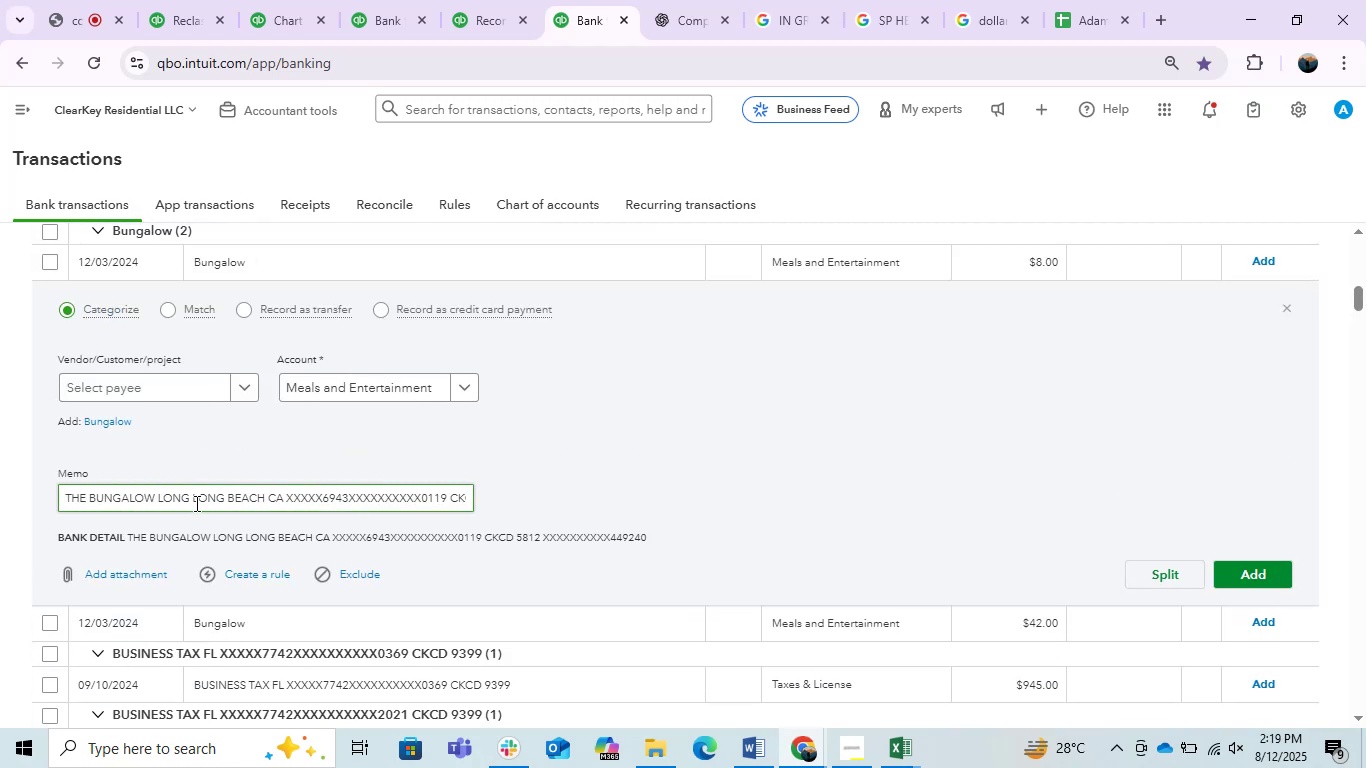 
left_click_drag(start_coordinate=[191, 499], to_coordinate=[18, 479])
 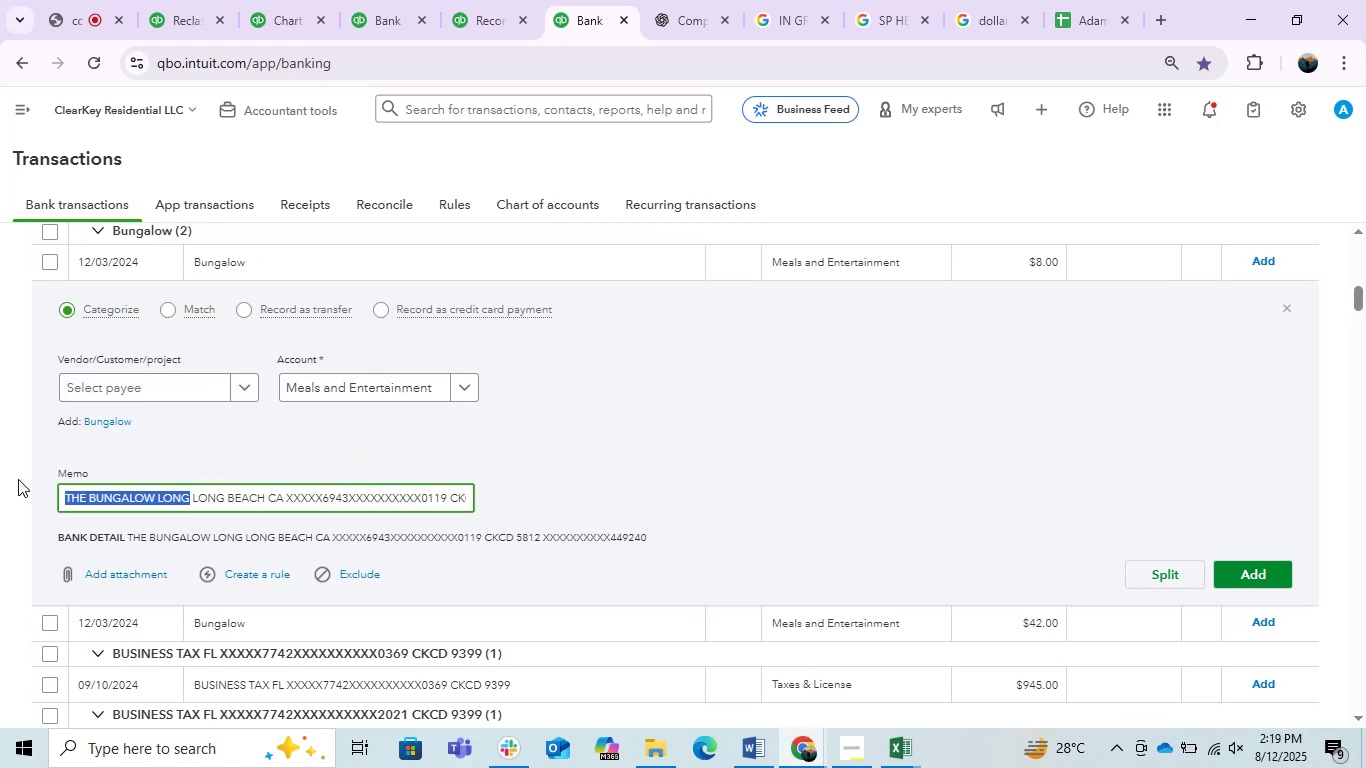 
key(Control+C)
 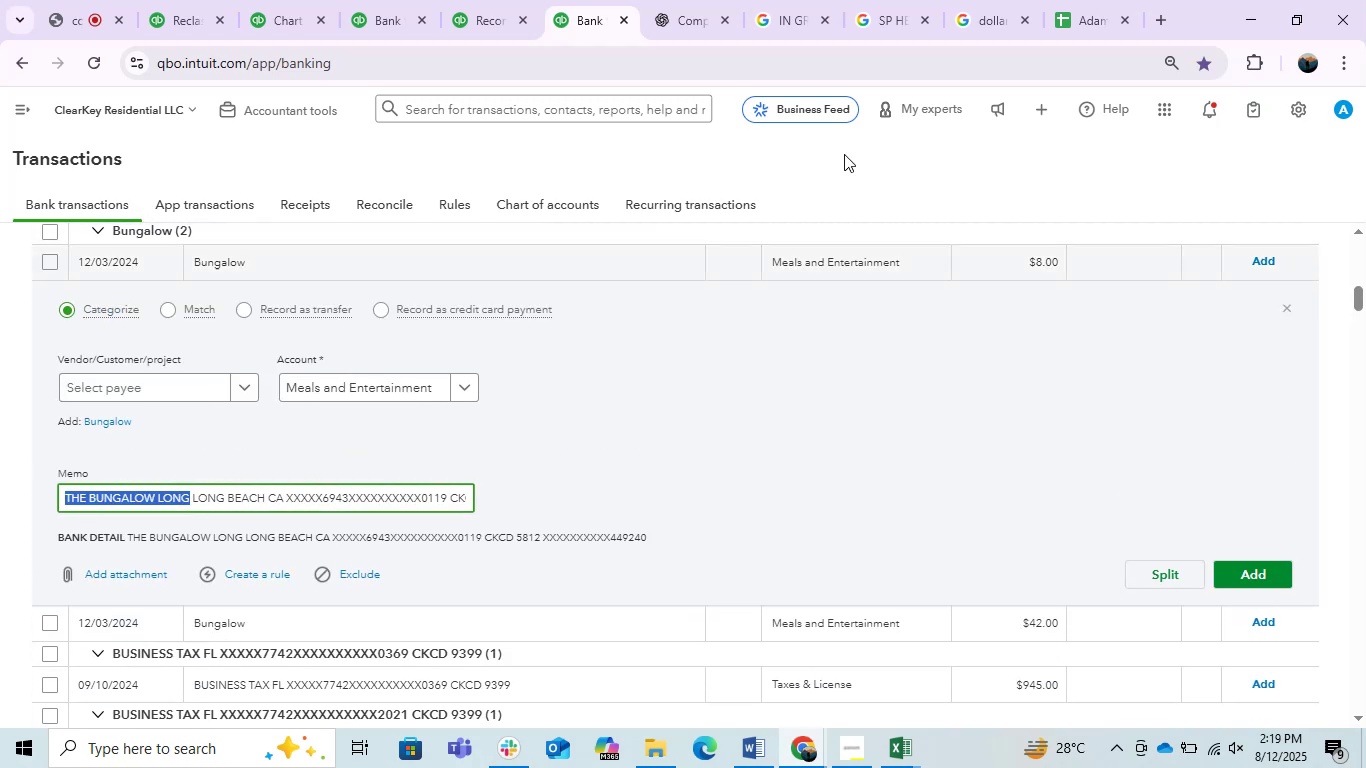 
key(Control+C)
 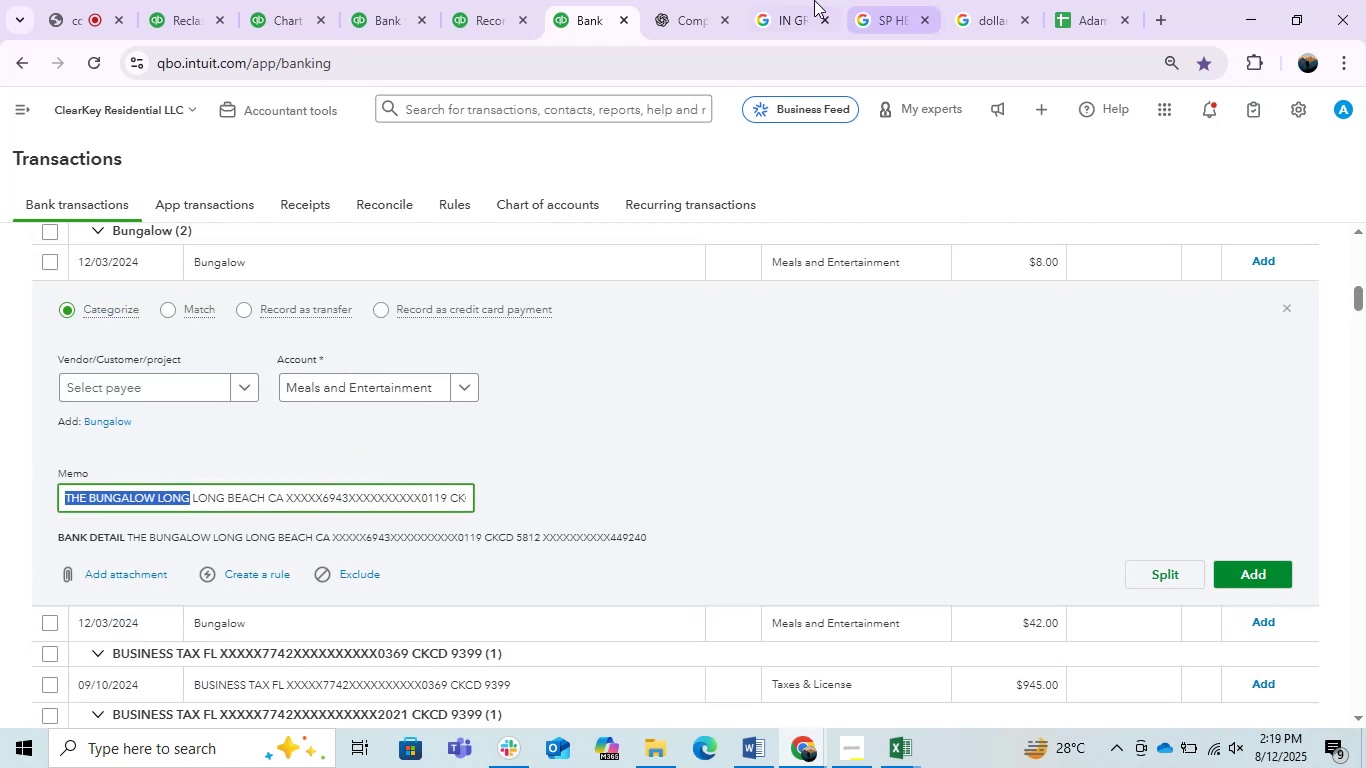 
key(Control+C)
 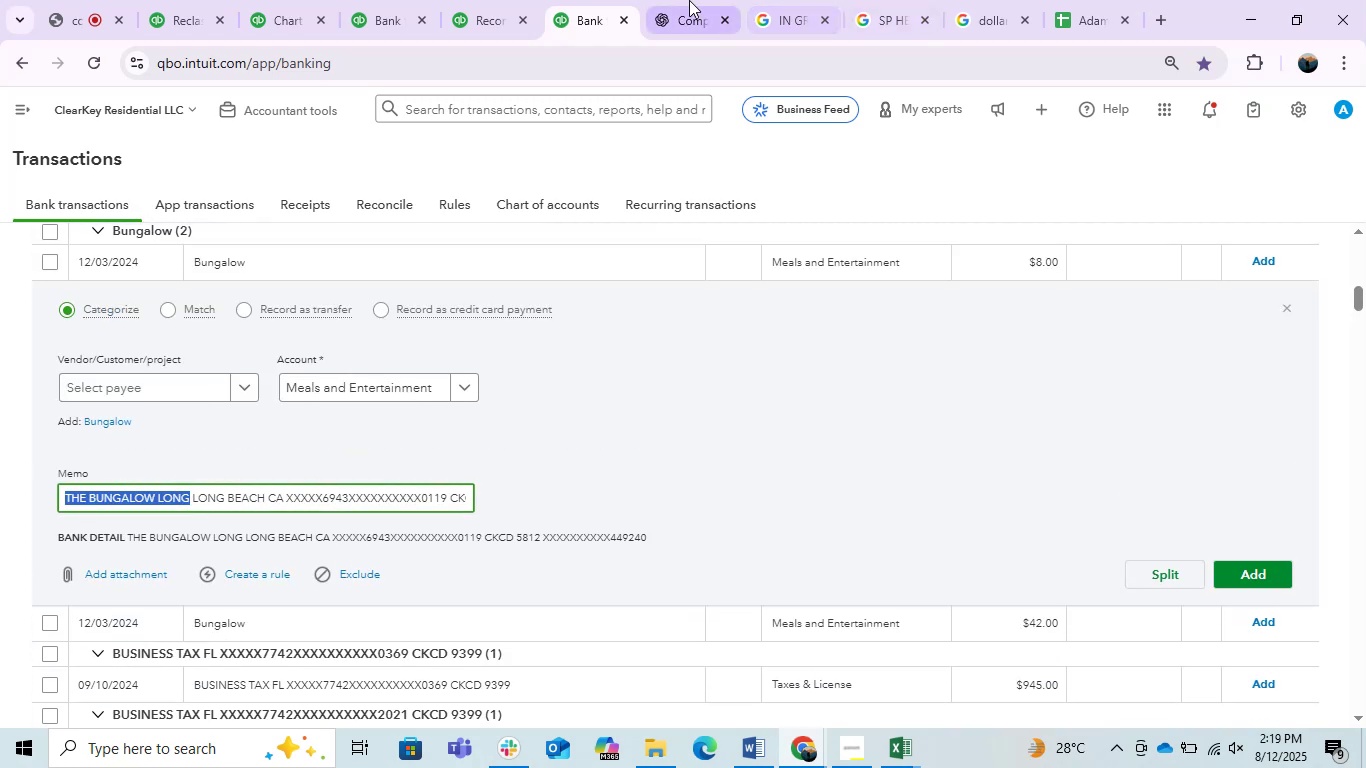 
left_click([689, 0])
 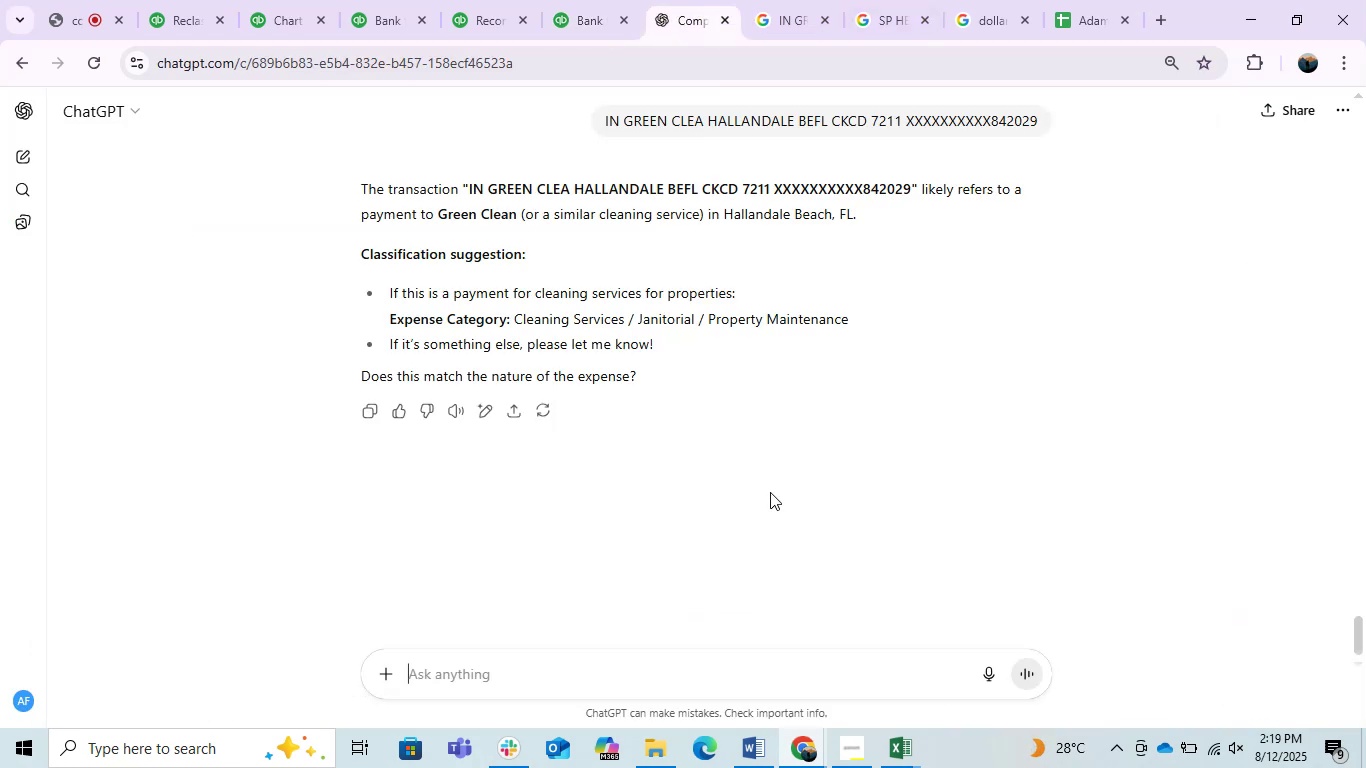 
key(Control+ControlLeft)
 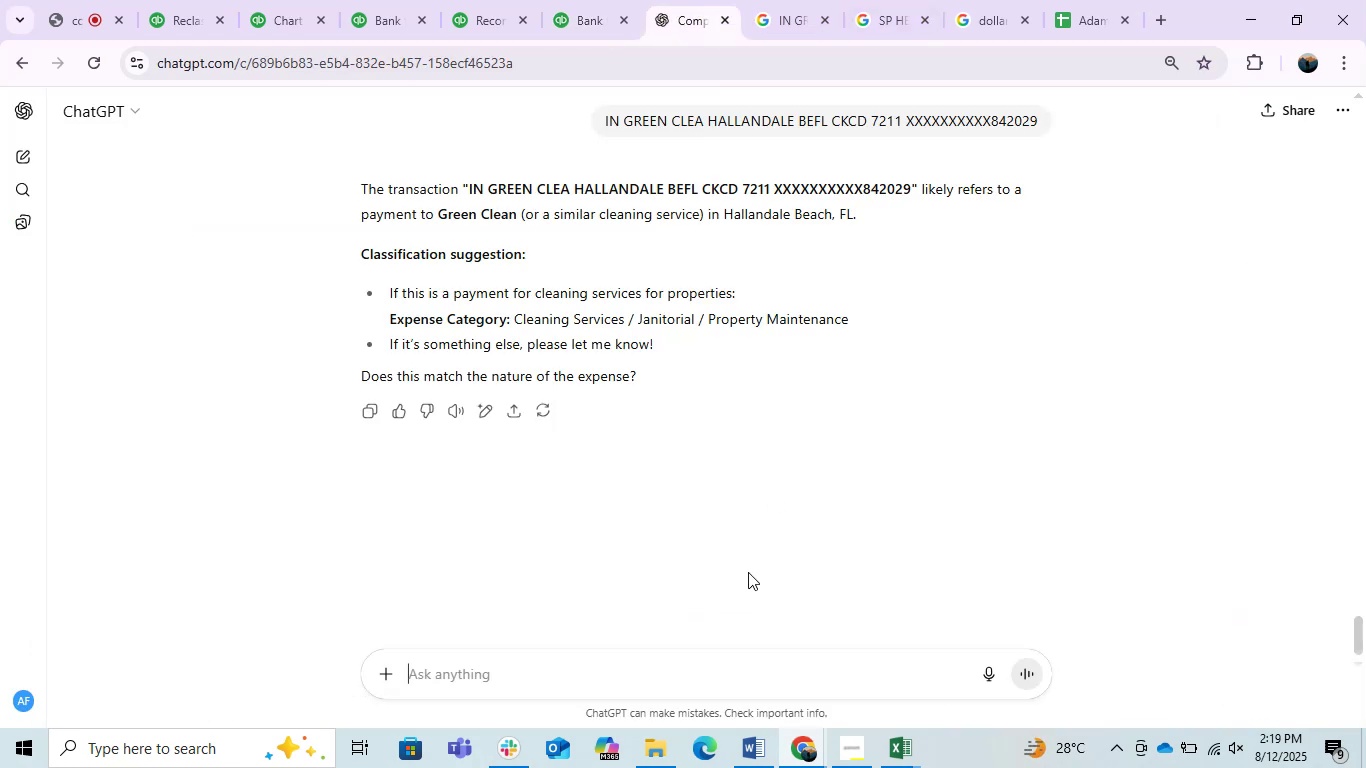 
key(Control+V)
 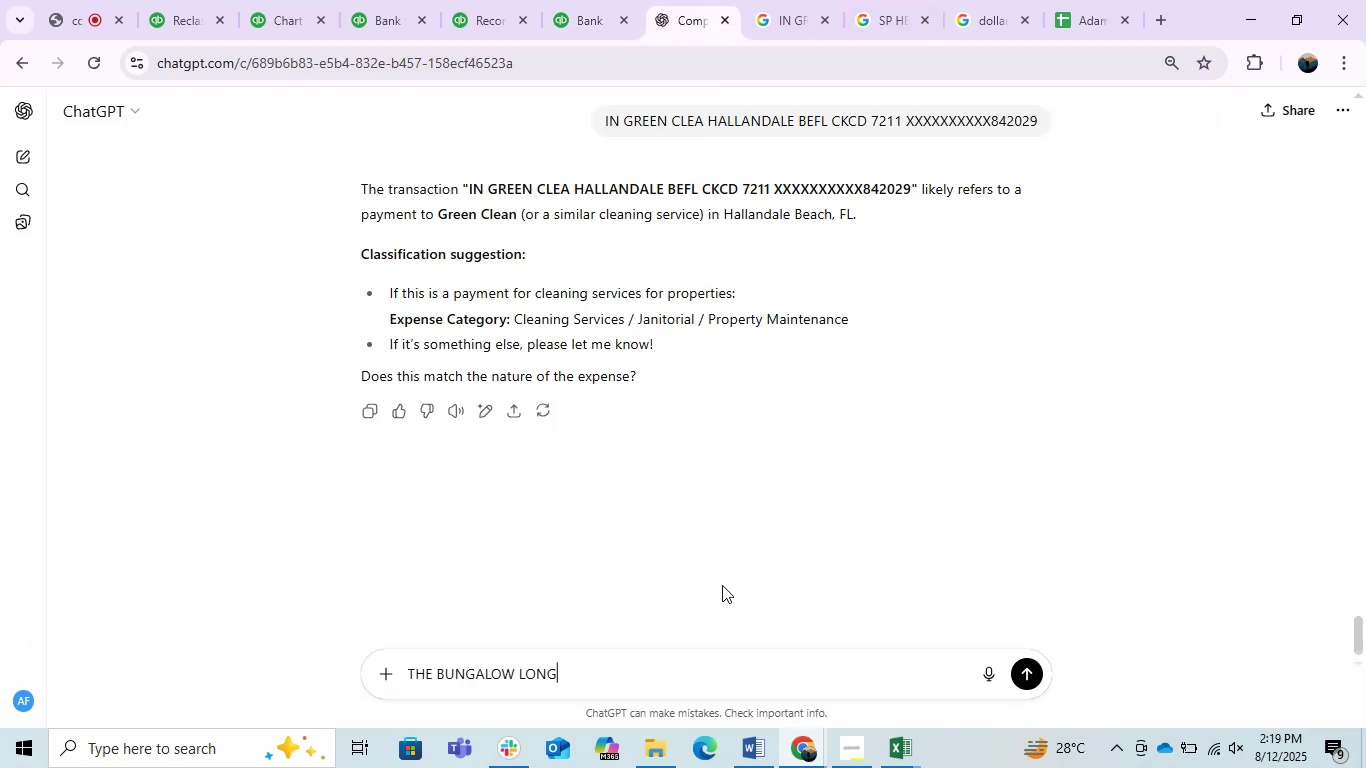 
key(Enter)
 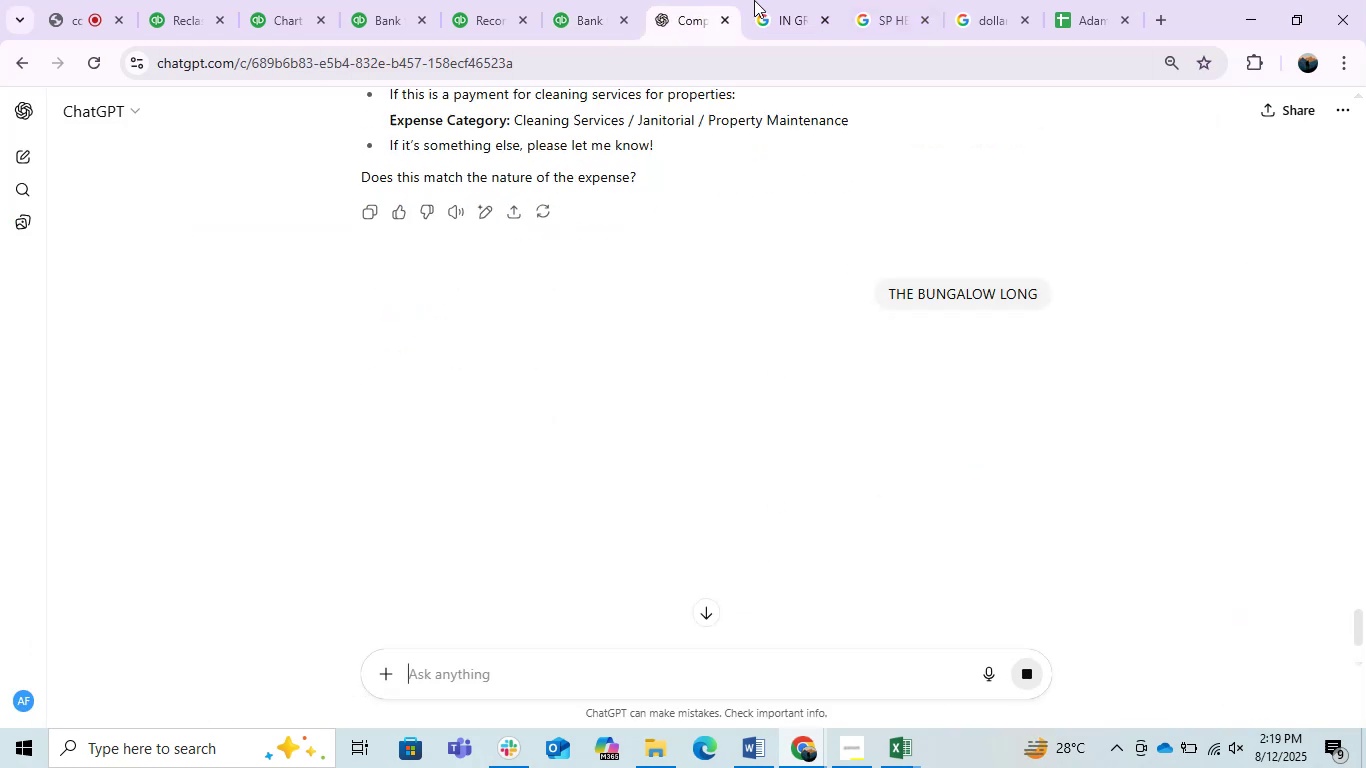 
left_click([780, 0])
 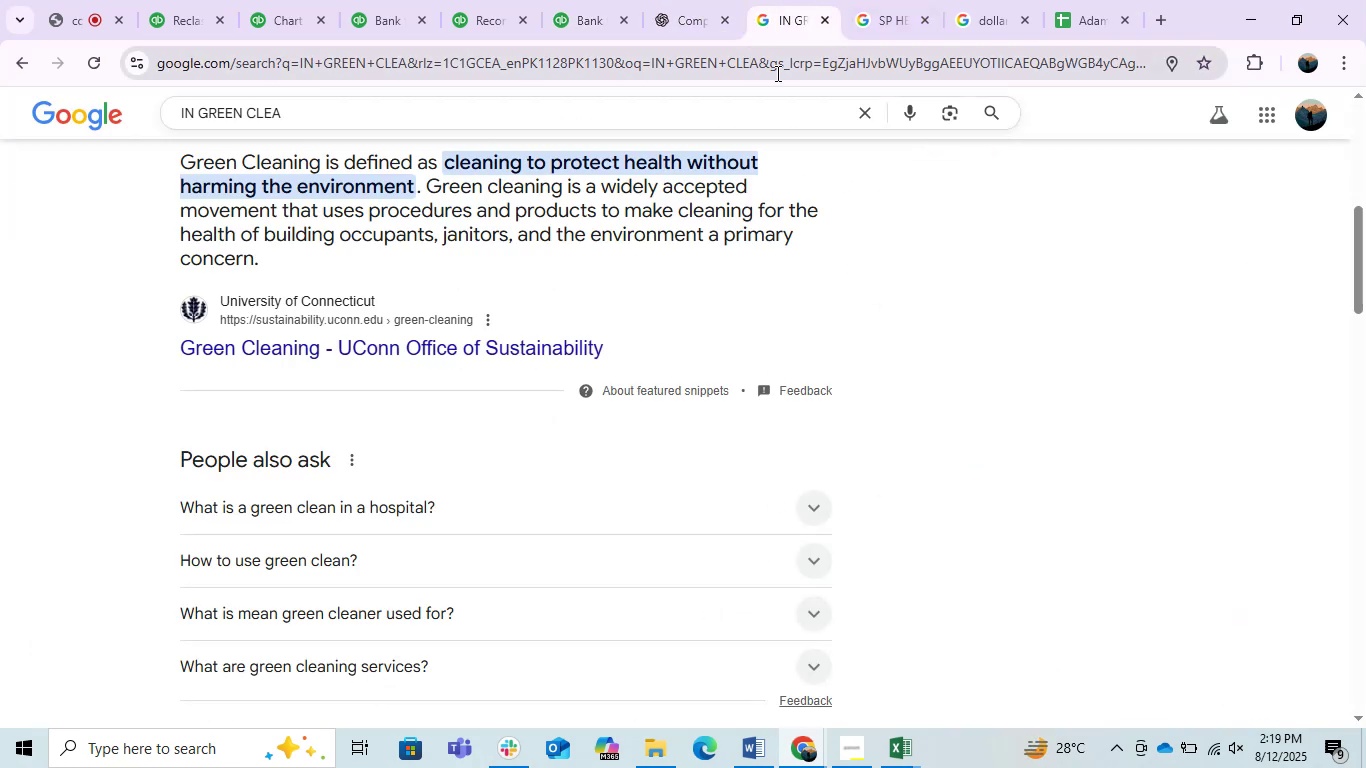 
key(Control+ControlLeft)
 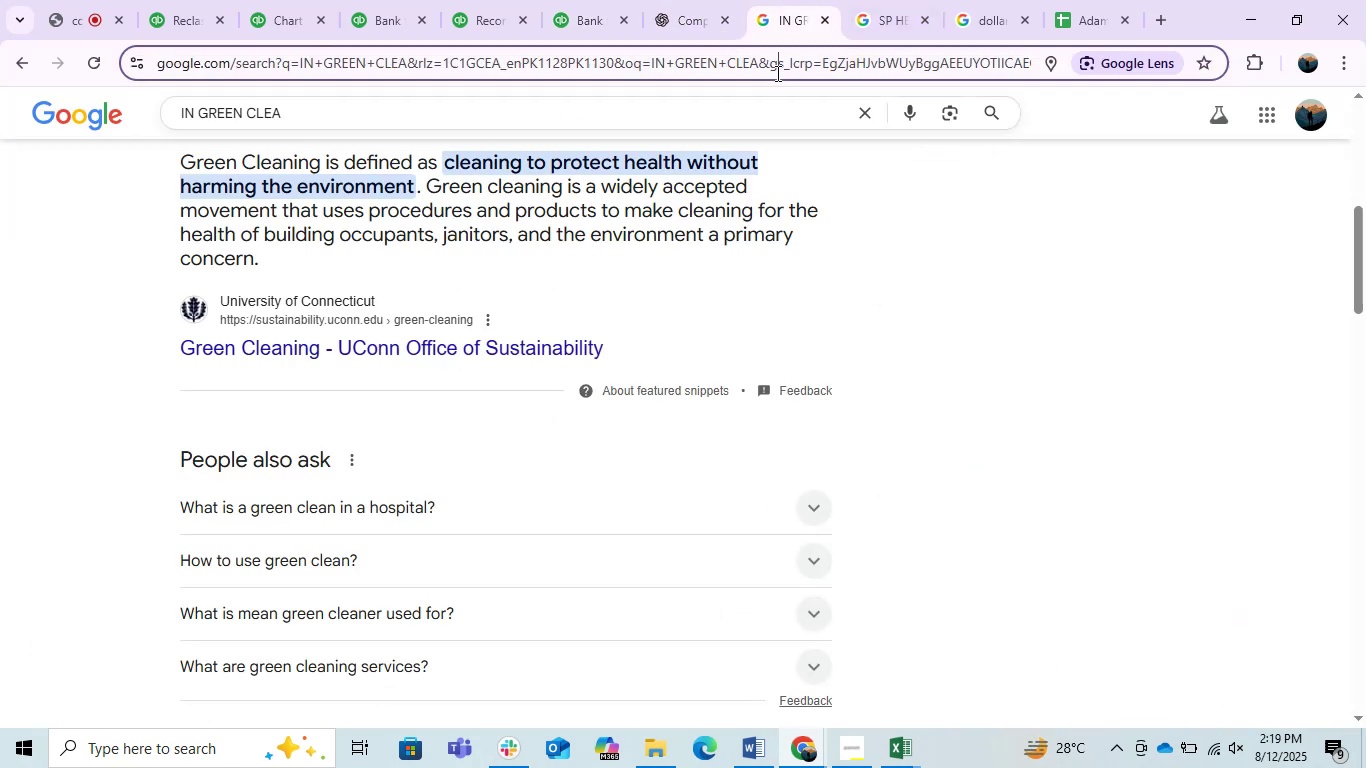 
double_click([776, 73])
 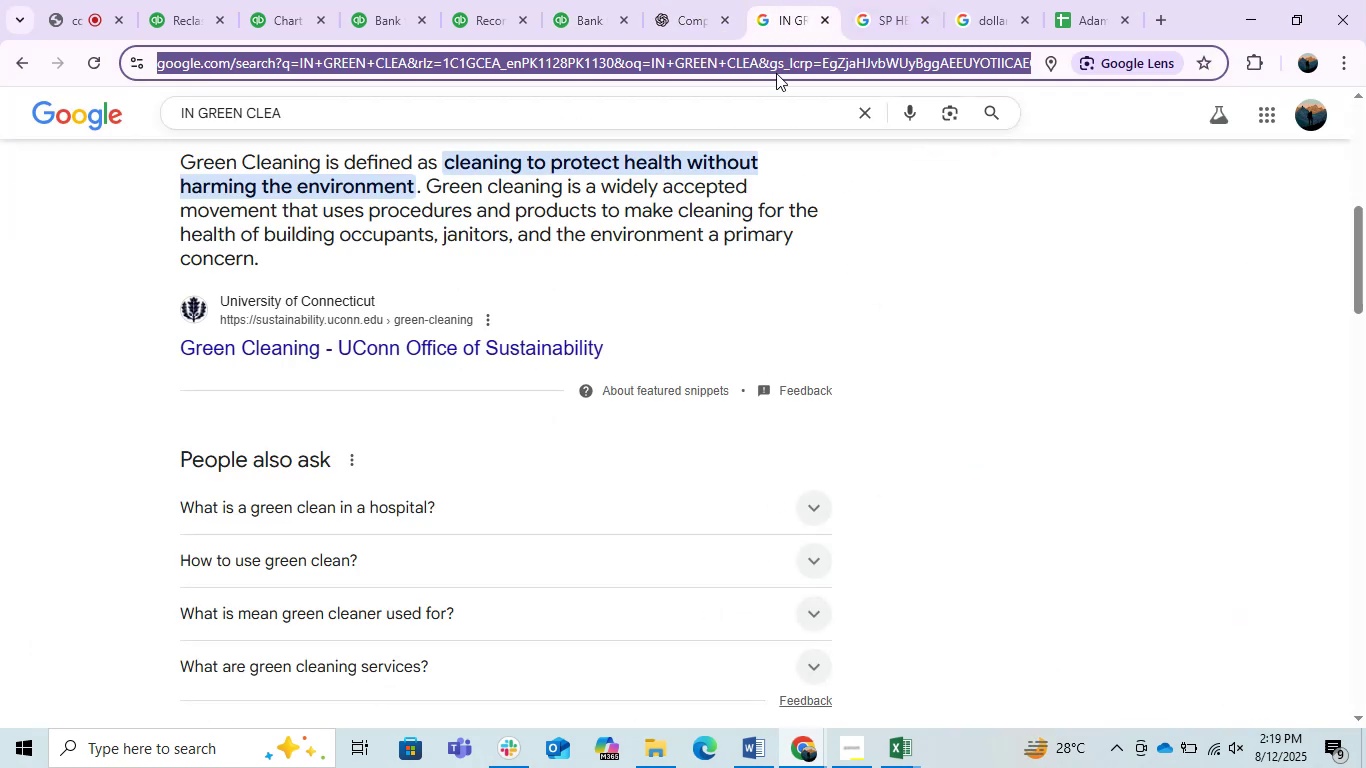 
key(Control+V)
 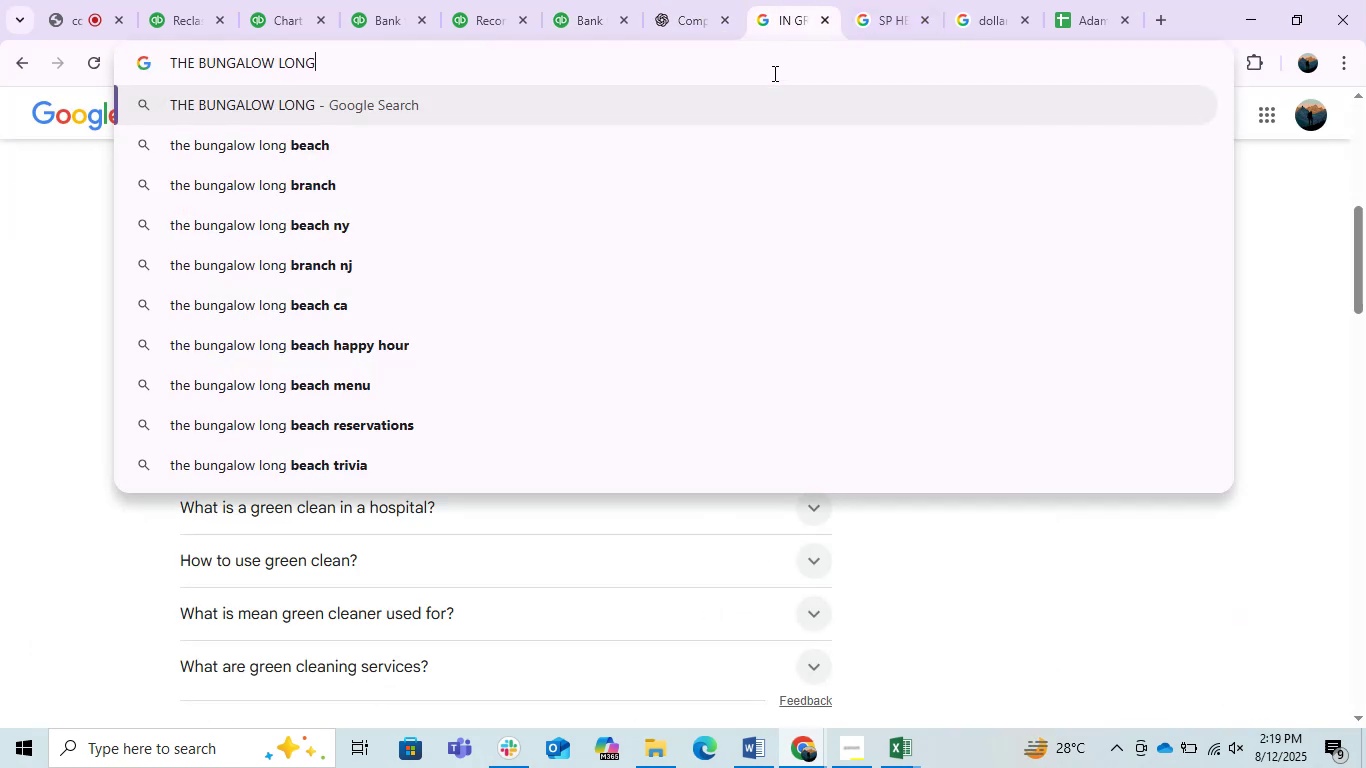 
key(Control+B)
 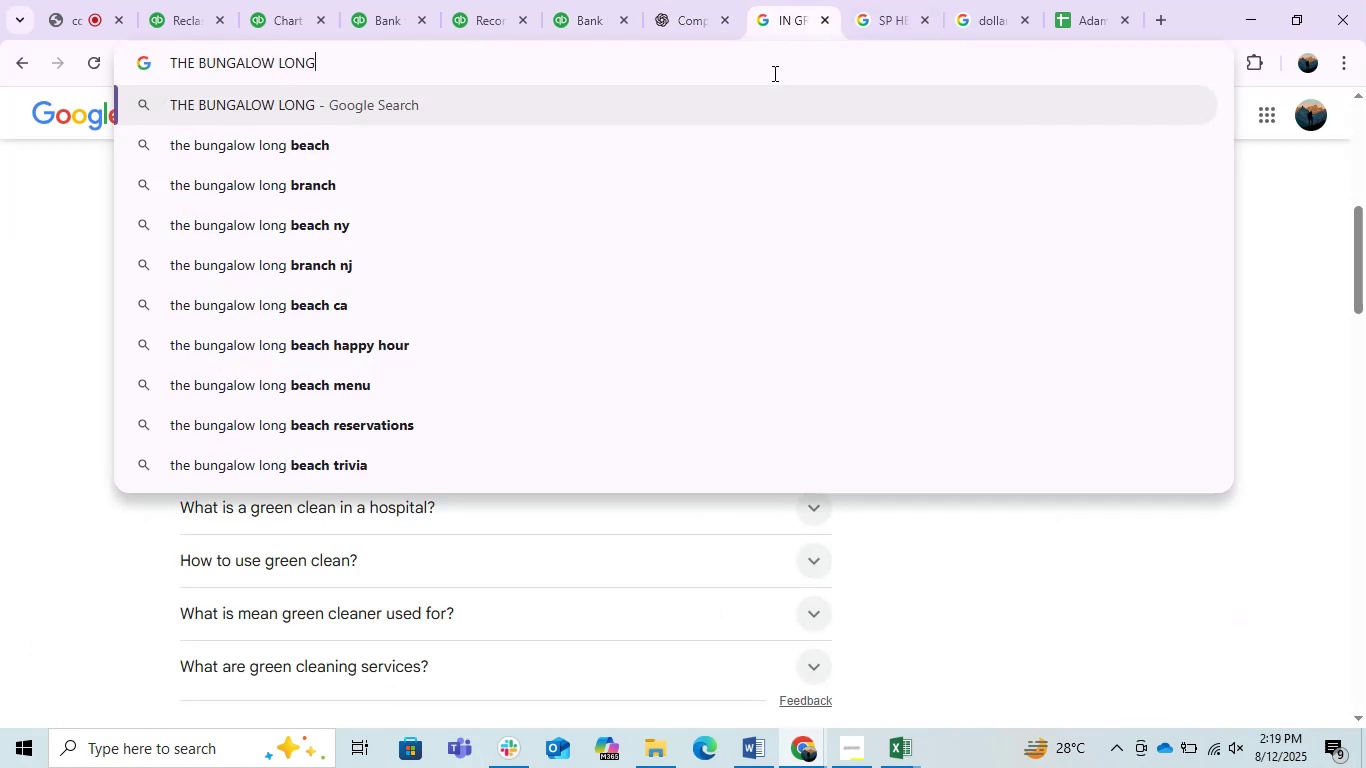 
key(Enter)
 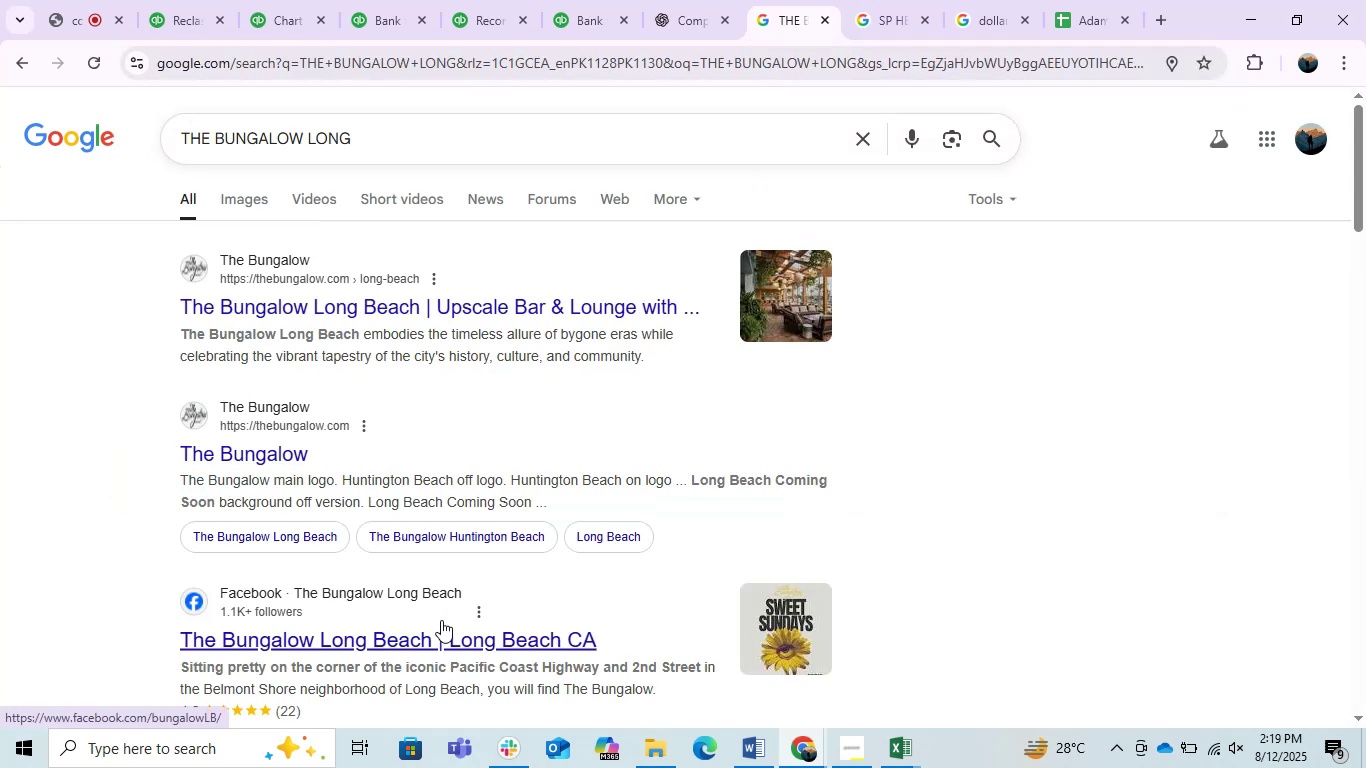 
wait(5.84)
 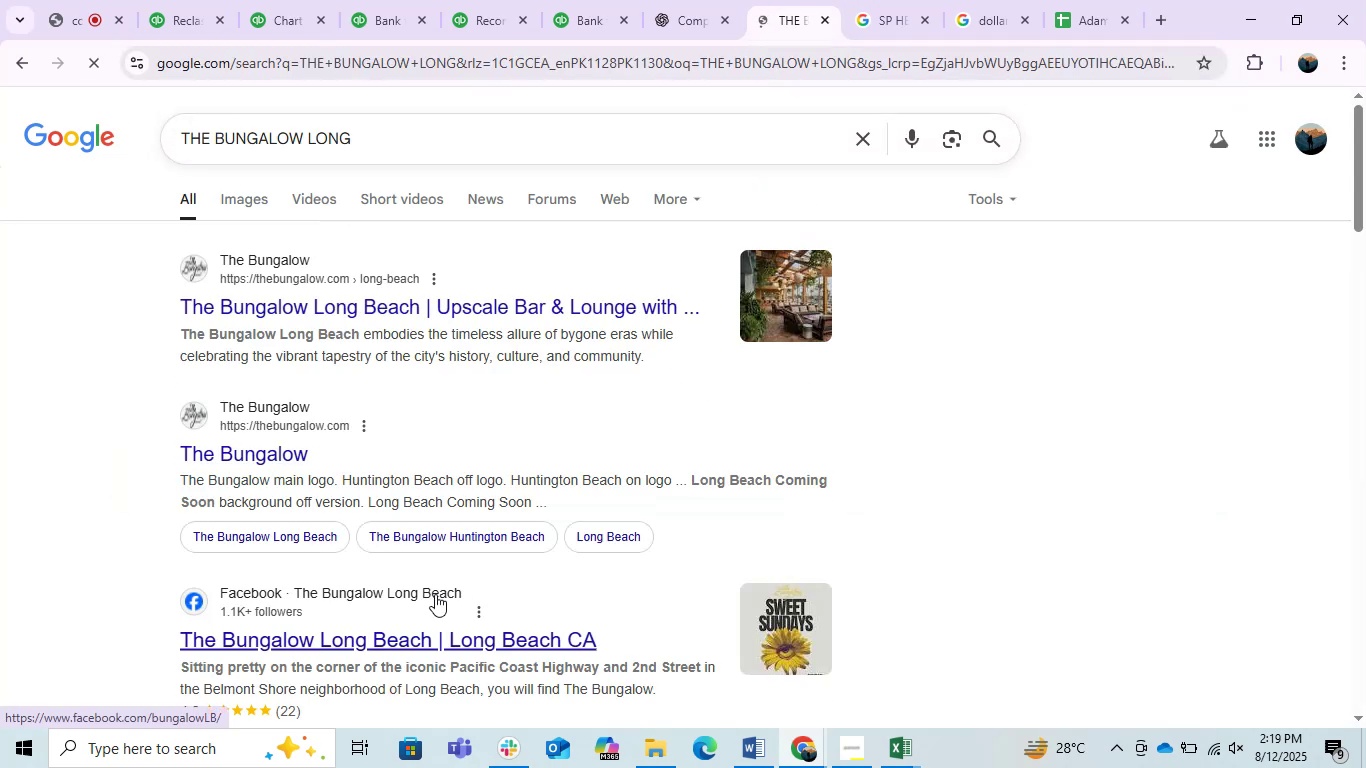 
left_click([182, 0])
 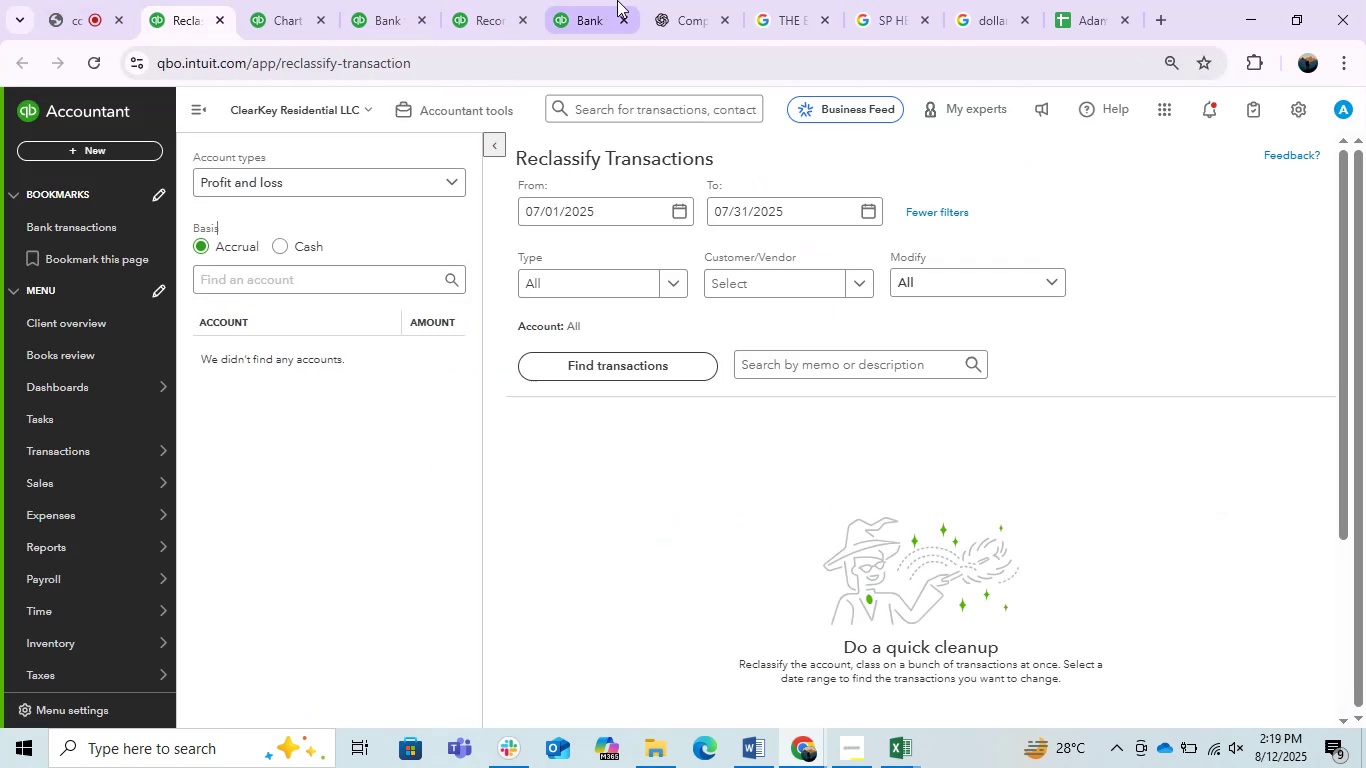 
left_click([600, 0])
 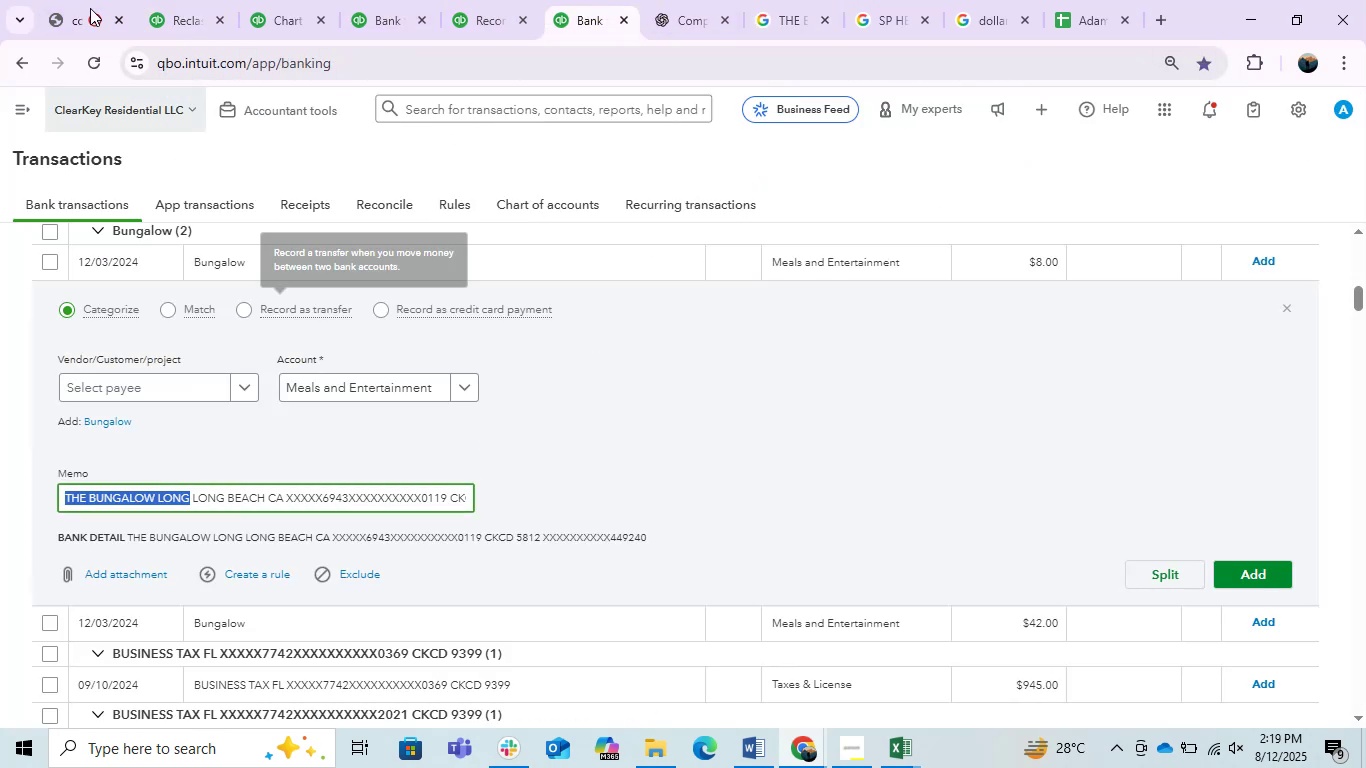 
left_click([93, 0])
 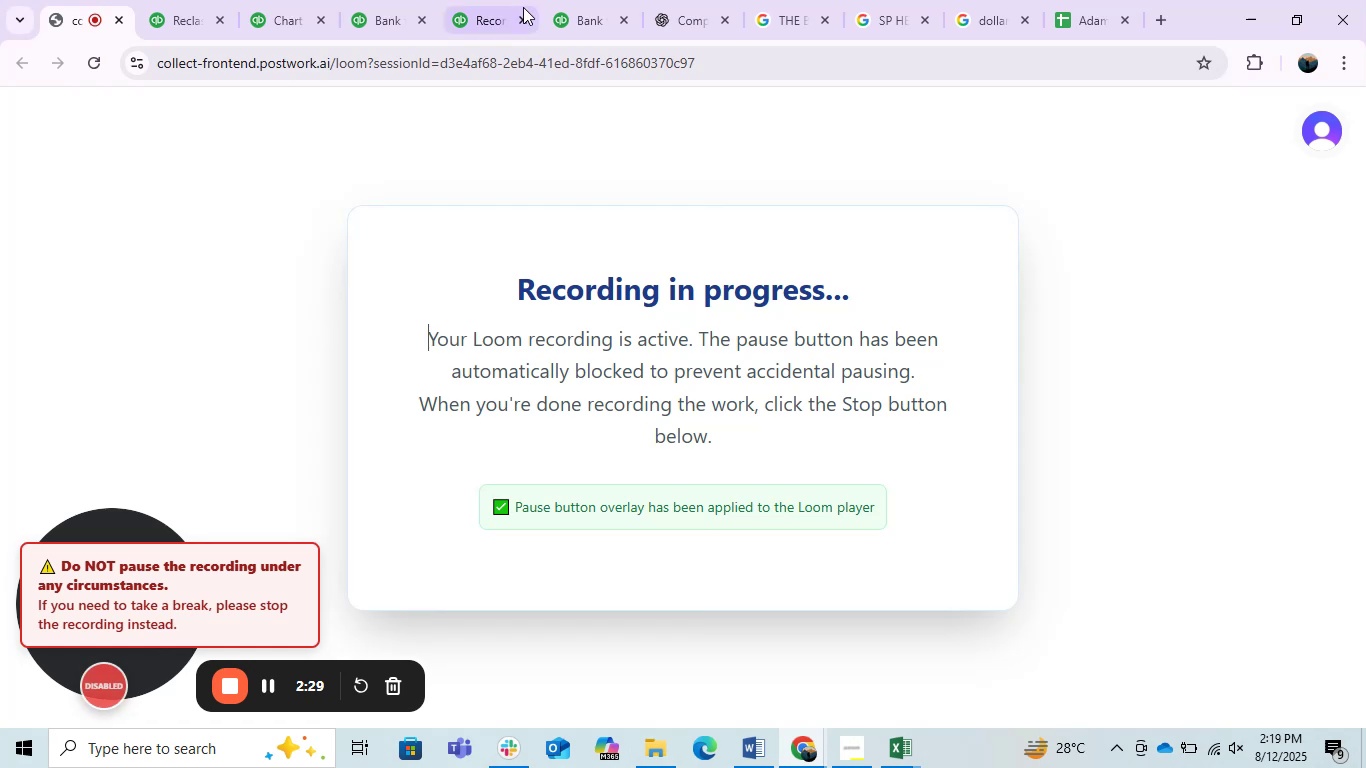 
left_click([587, 0])
 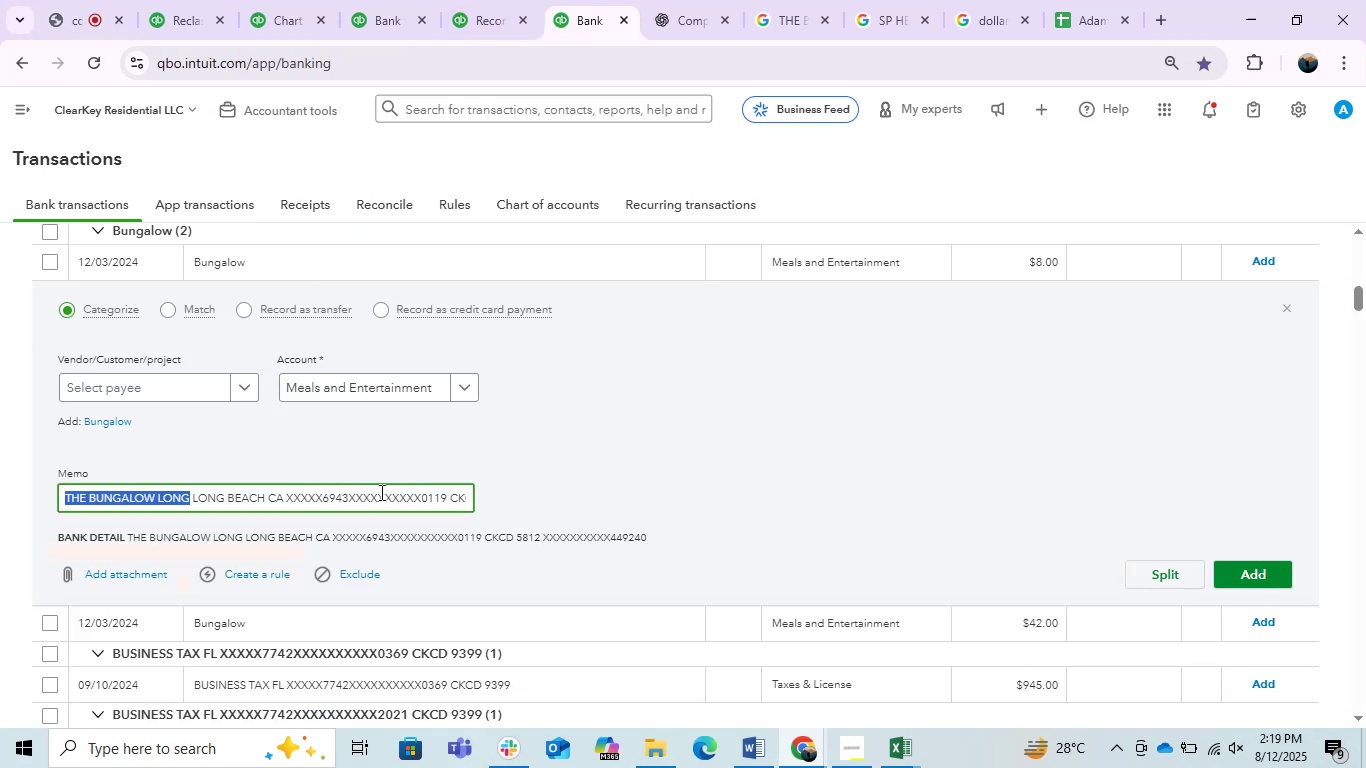 
left_click([171, 392])
 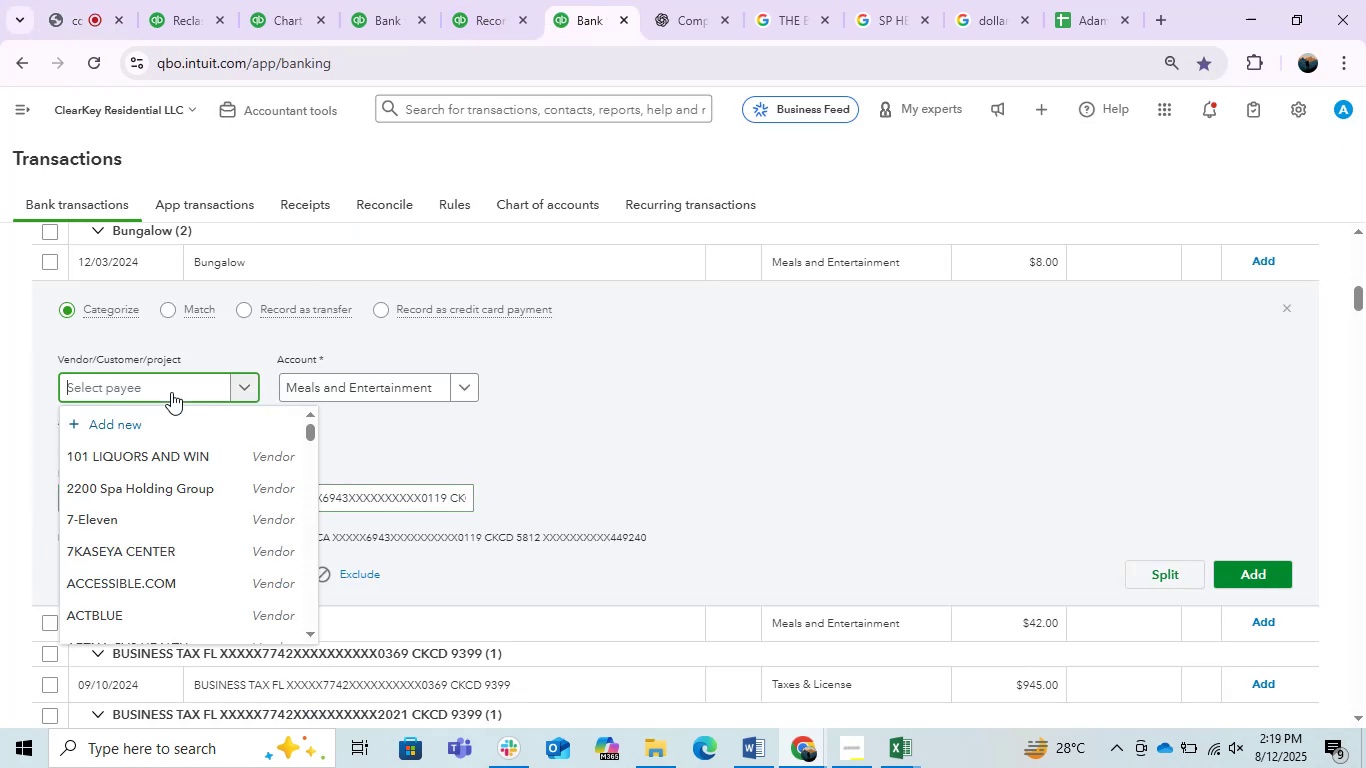 
key(Control+V)
 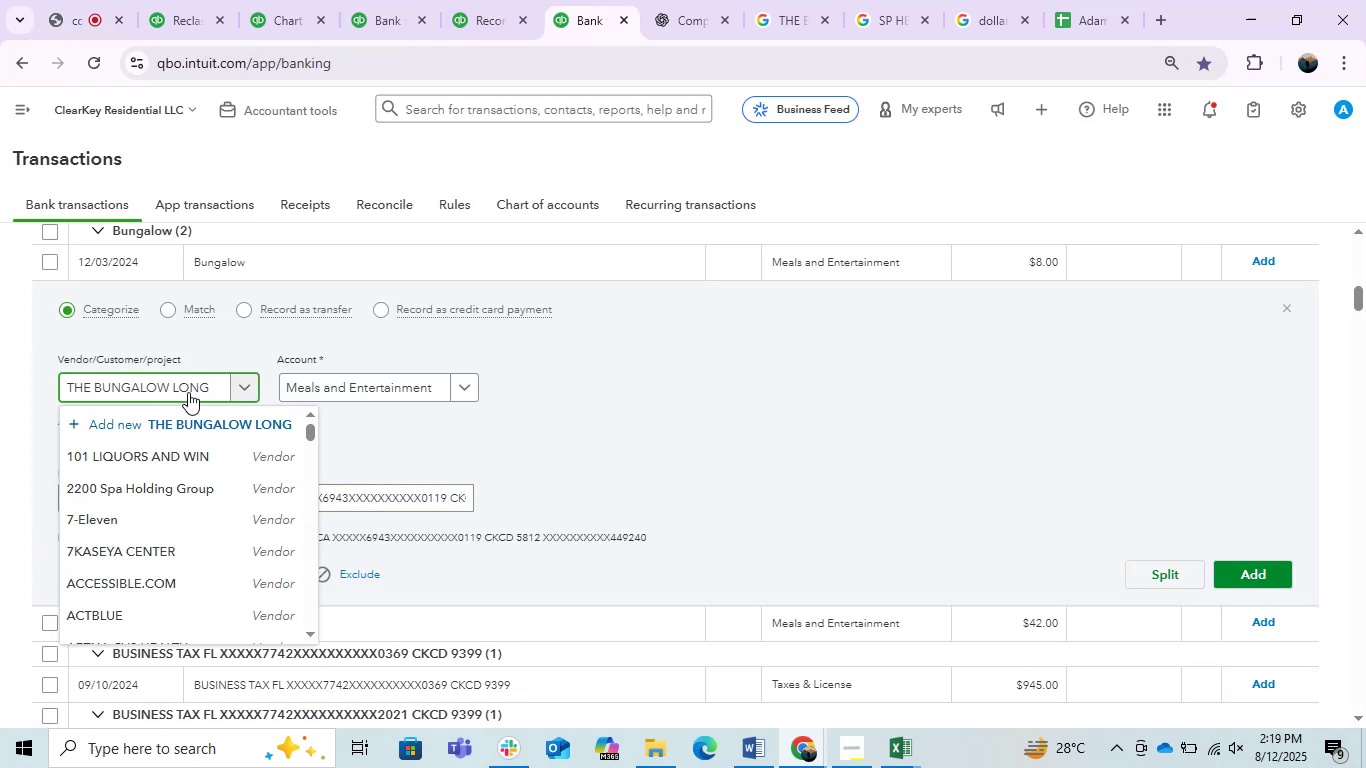 
left_click([190, 419])
 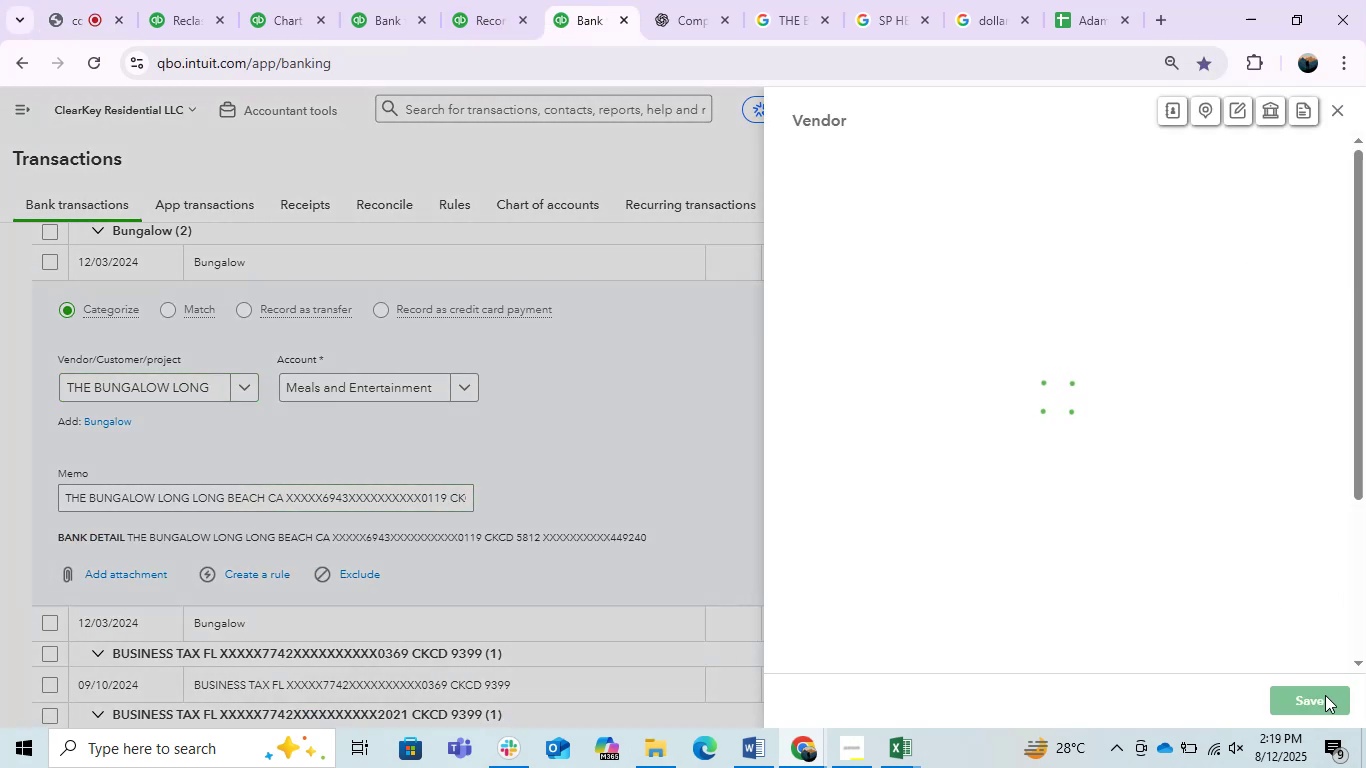 
left_click([1325, 695])
 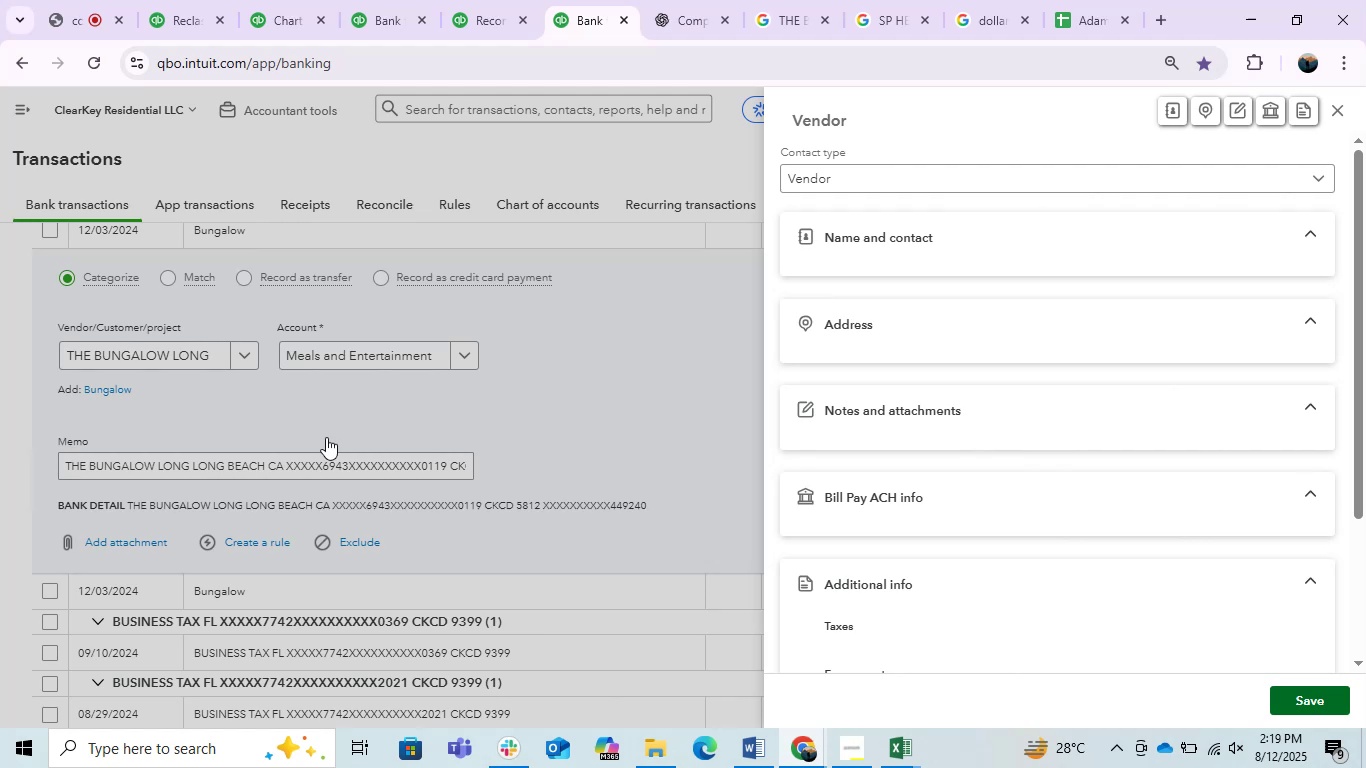 
mouse_move([395, 344])
 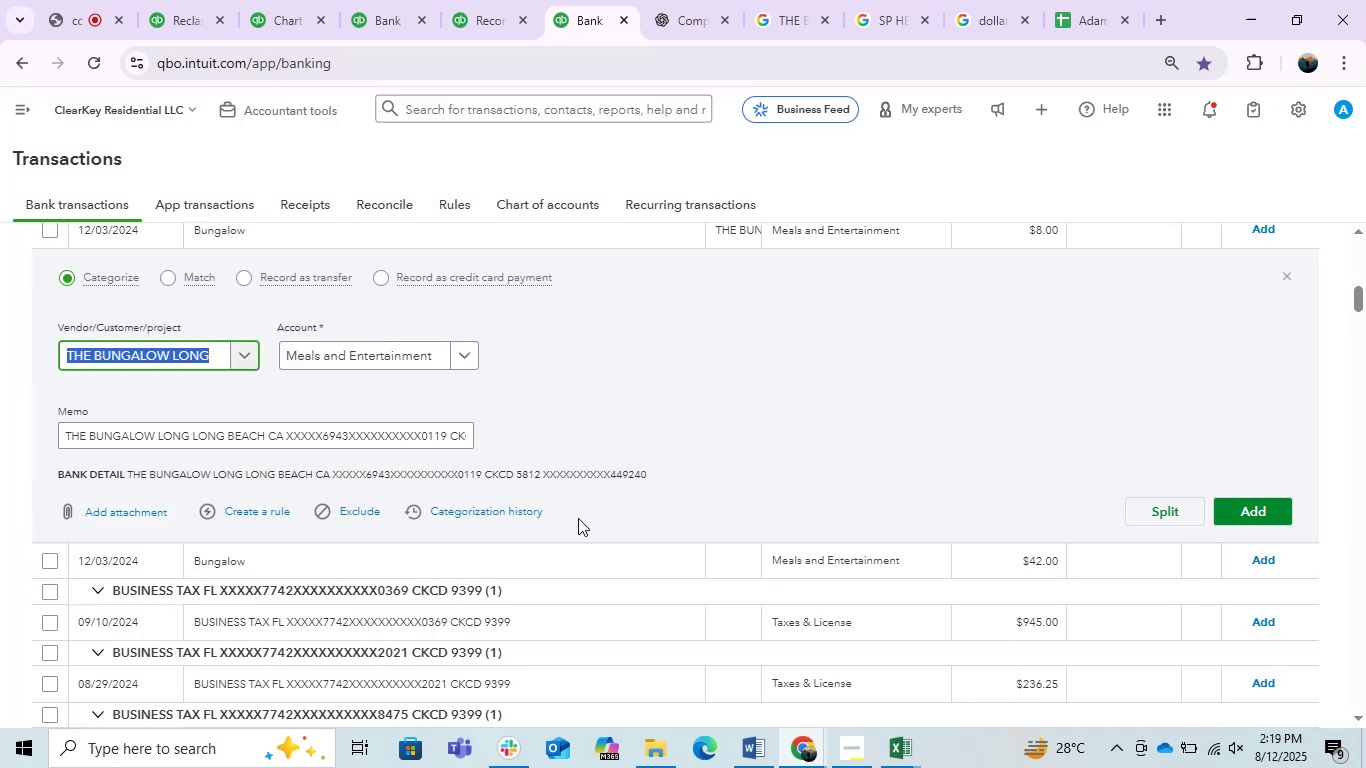 
scroll: coordinate [516, 575], scroll_direction: up, amount: 1.0
 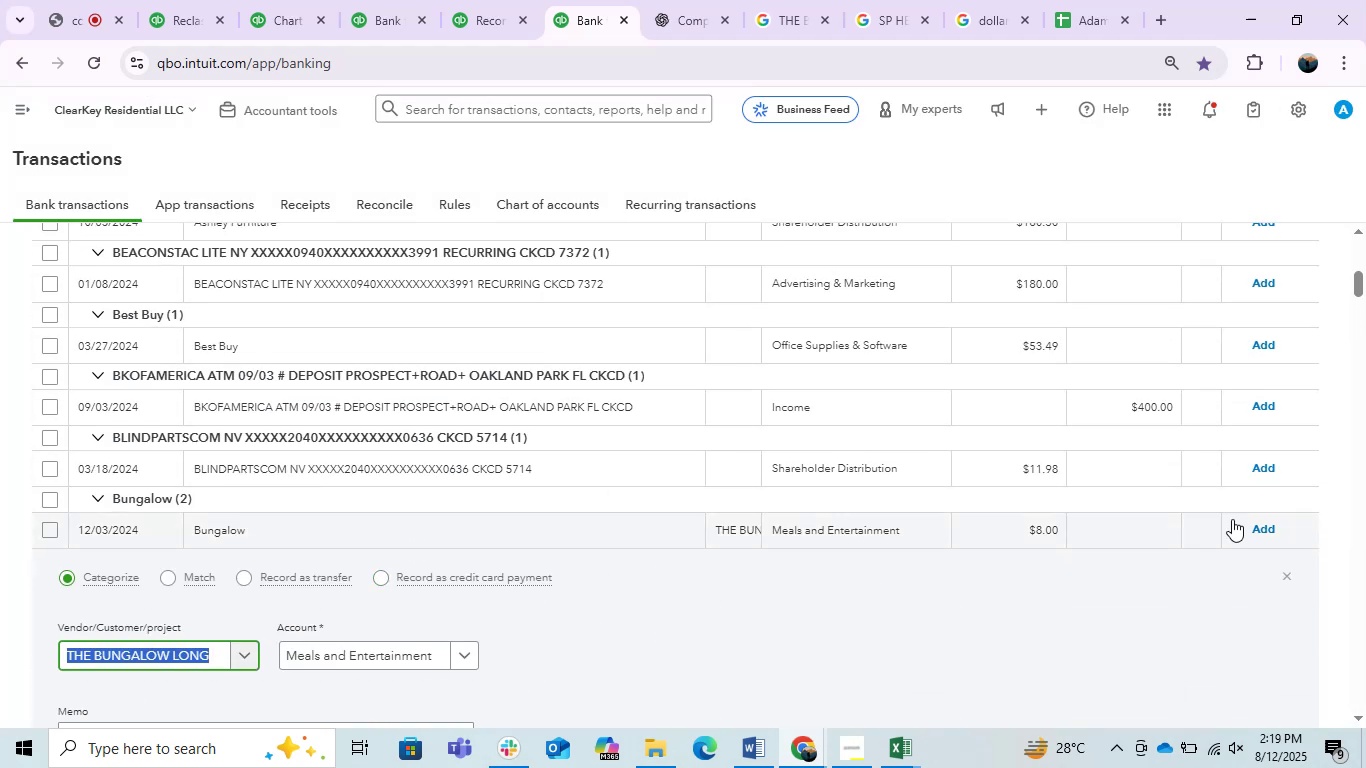 
left_click([1255, 527])
 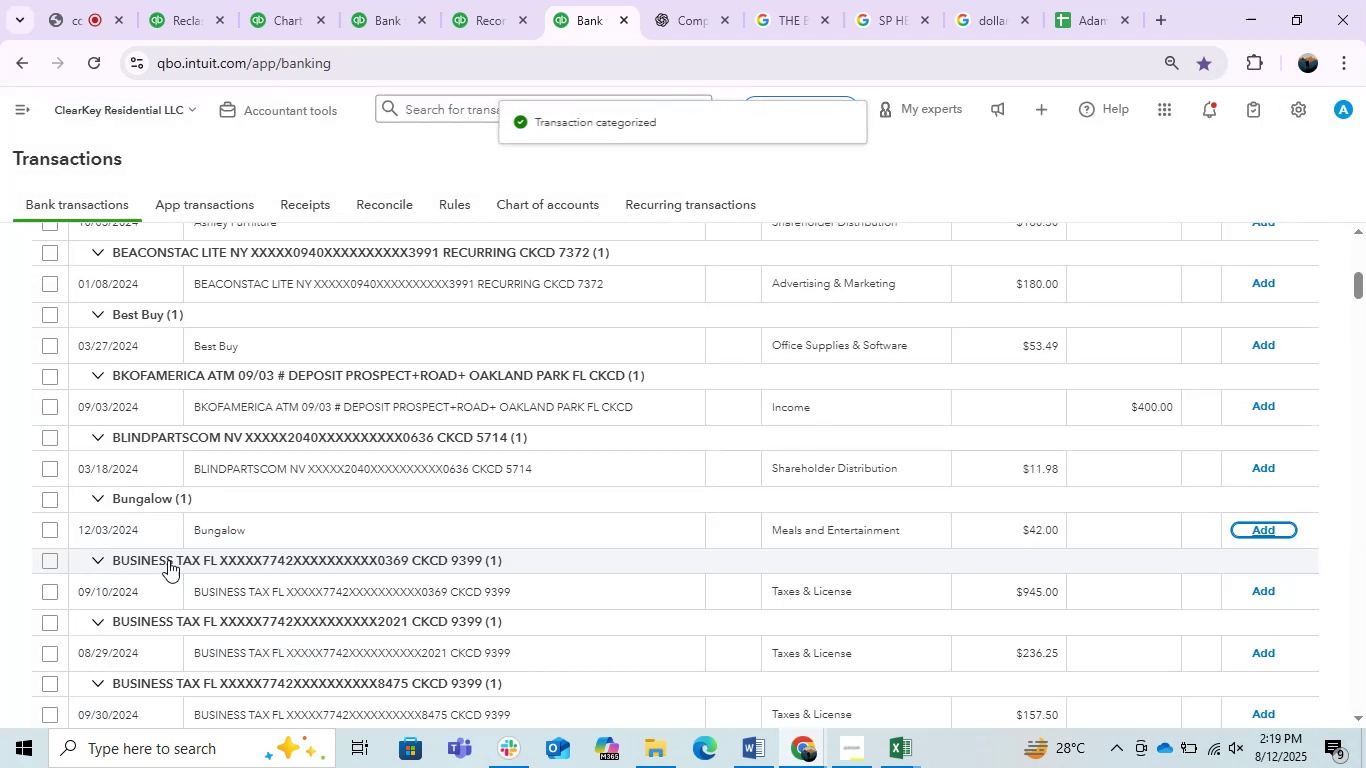 
wait(5.53)
 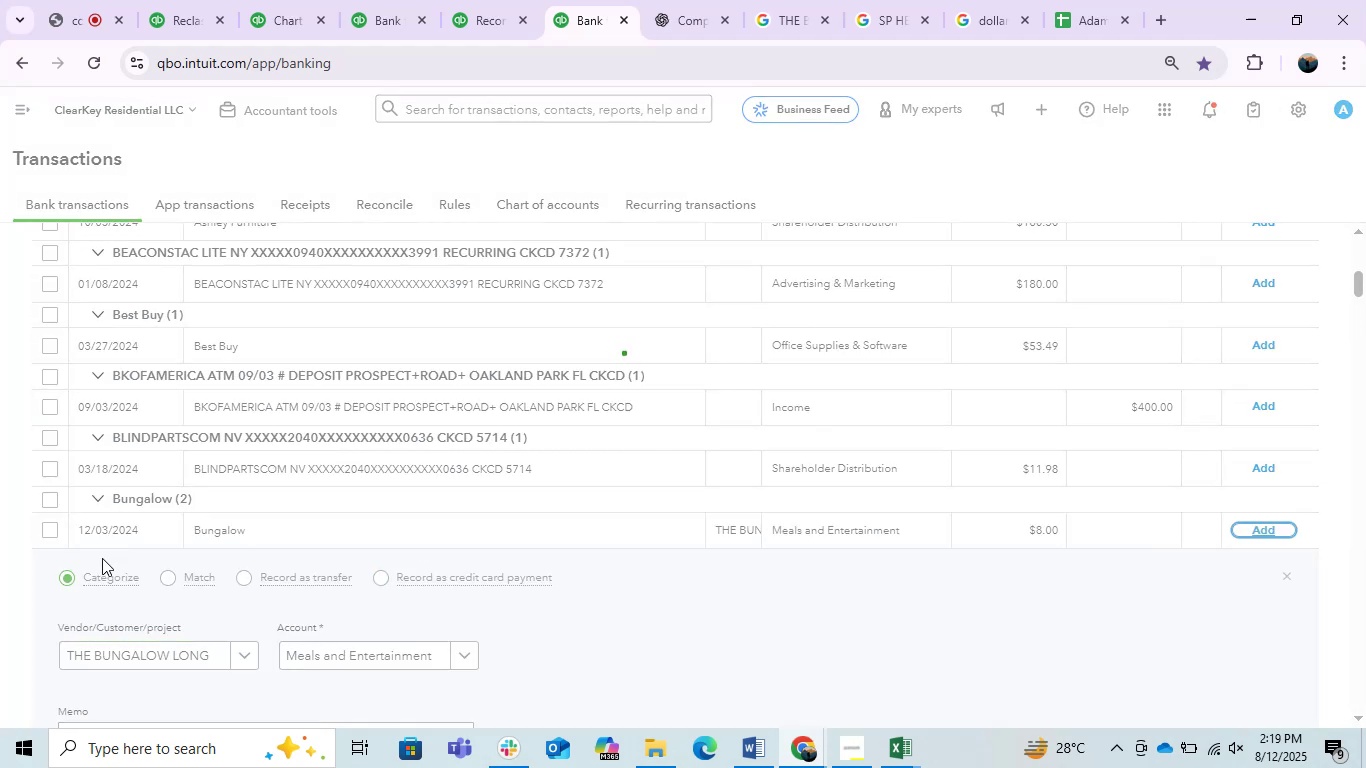 
left_click([263, 526])
 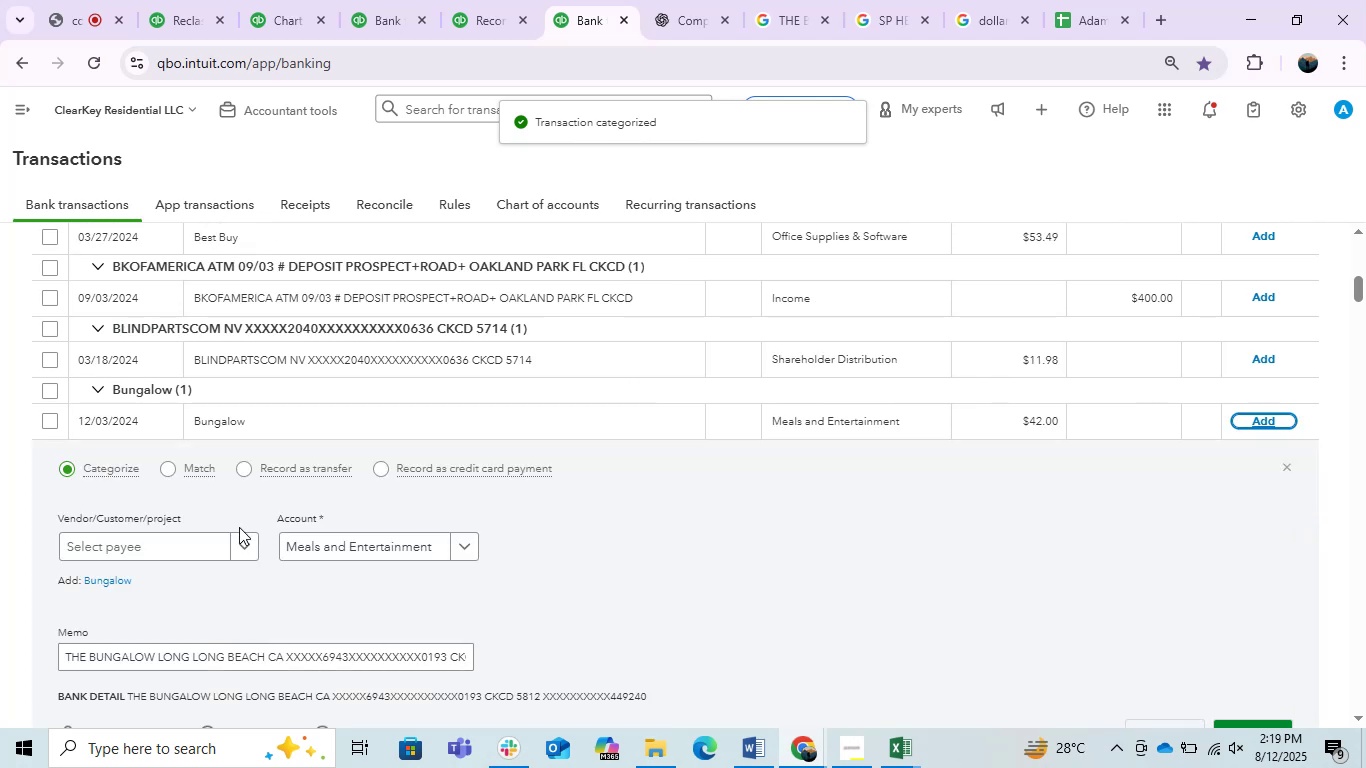 
left_click([167, 542])
 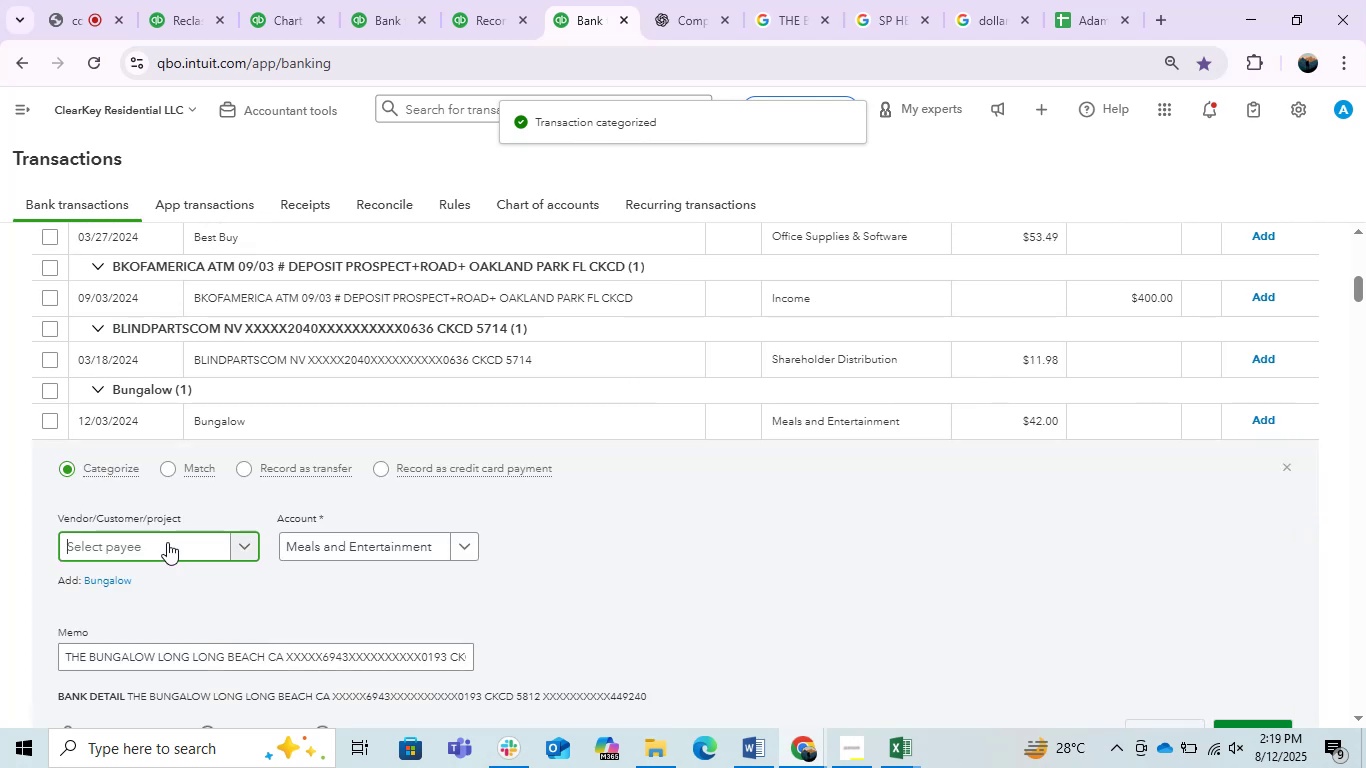 
key(Control+V)
 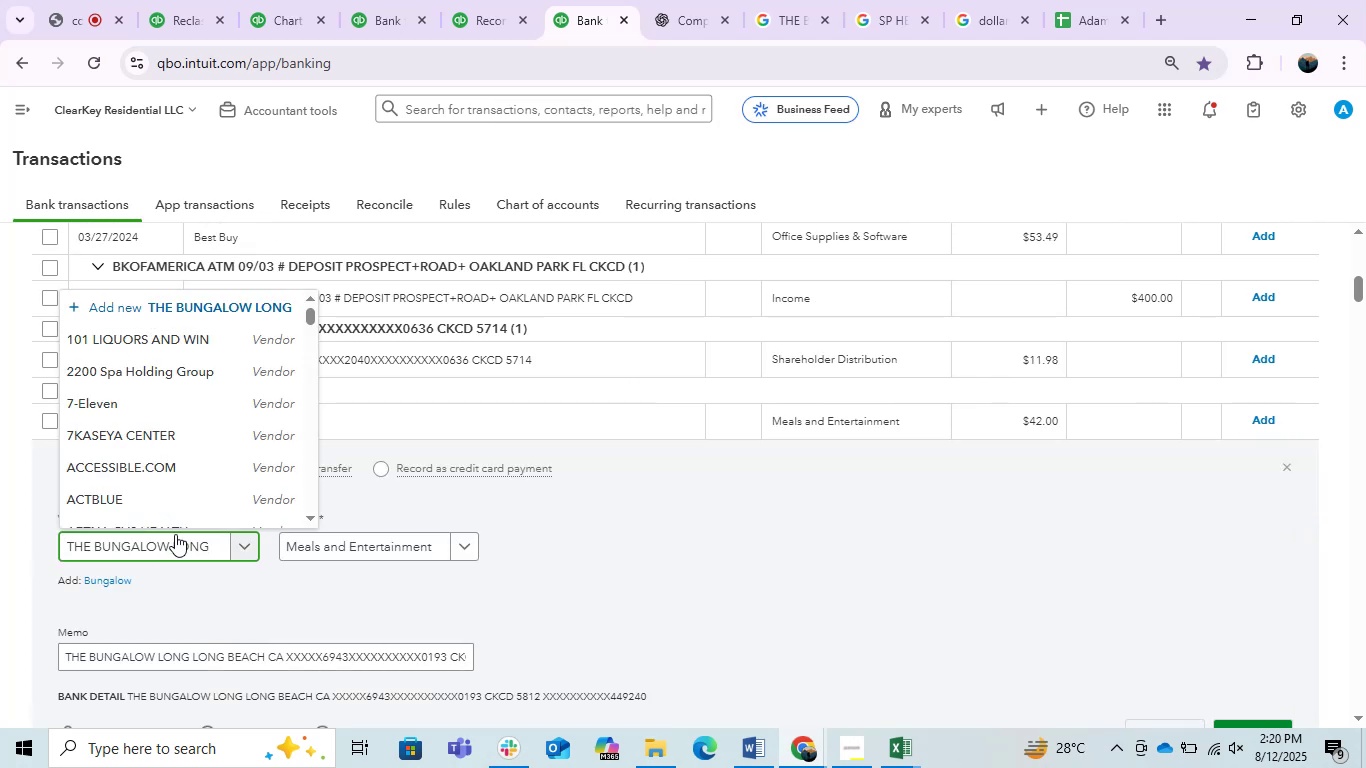 
left_click([195, 513])
 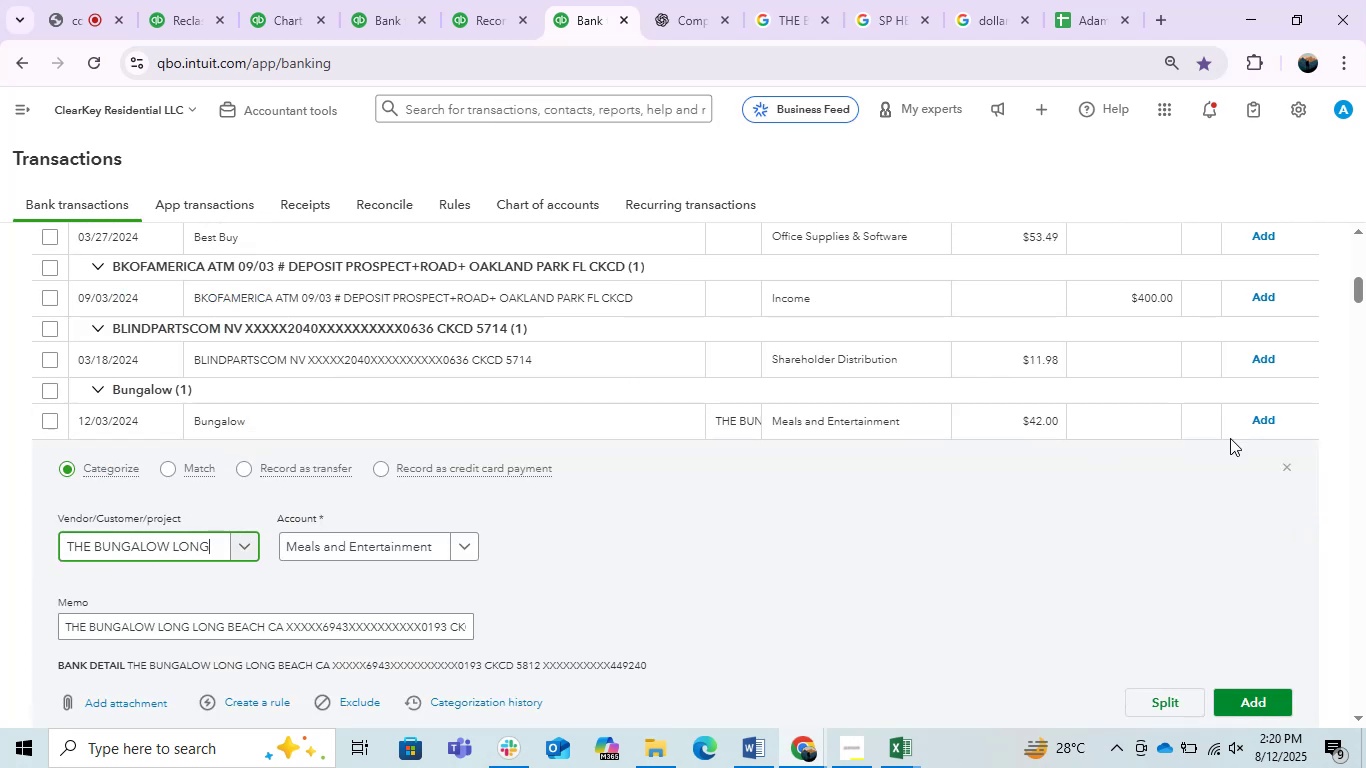 
left_click([1271, 418])
 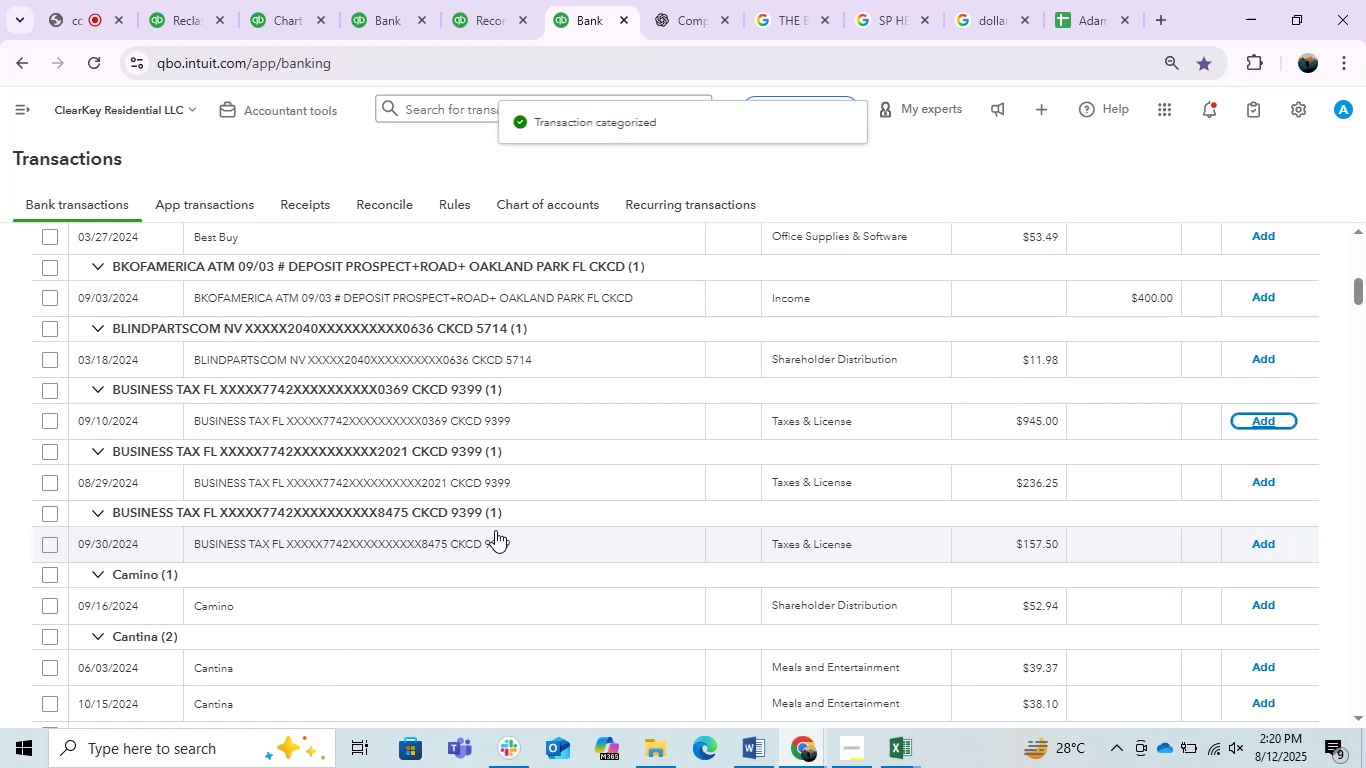 
scroll: coordinate [455, 572], scroll_direction: down, amount: 2.0
 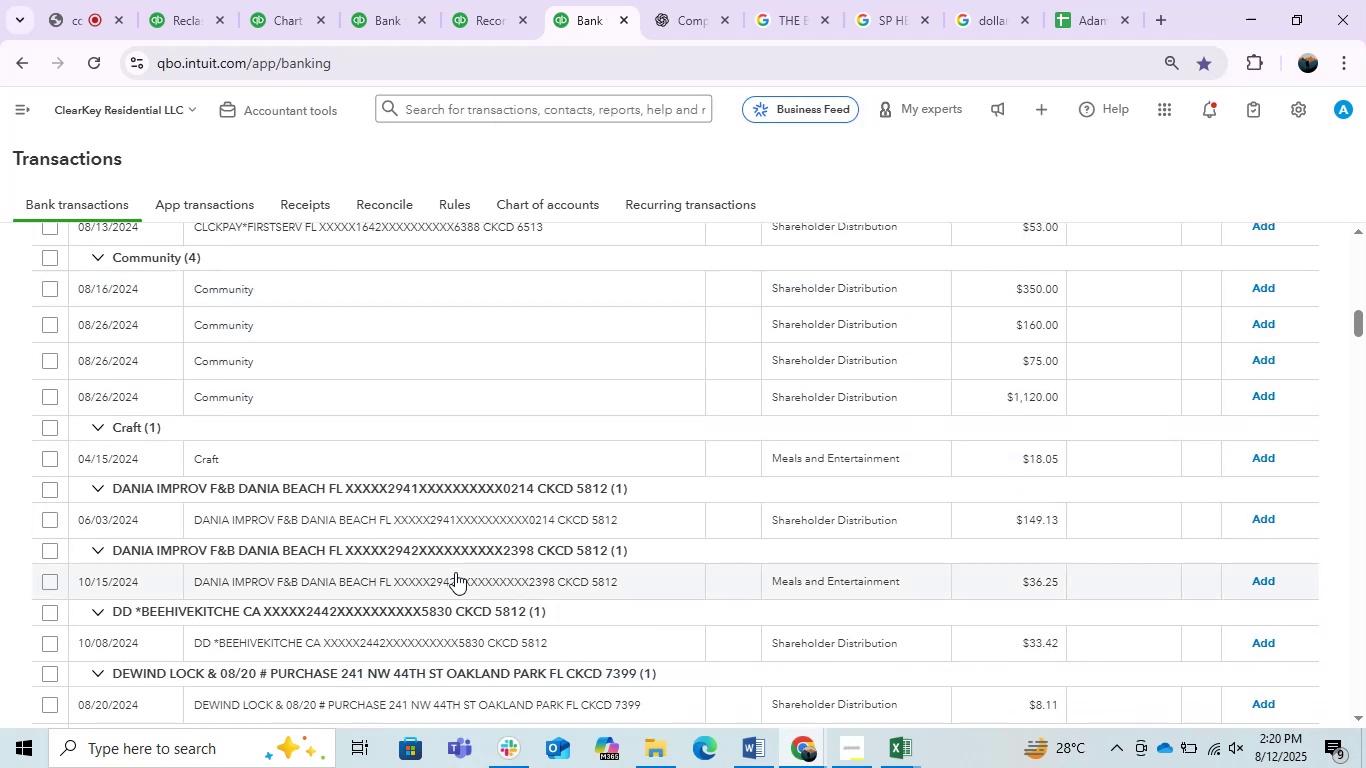 
scroll: coordinate [455, 572], scroll_direction: up, amount: 1.0
 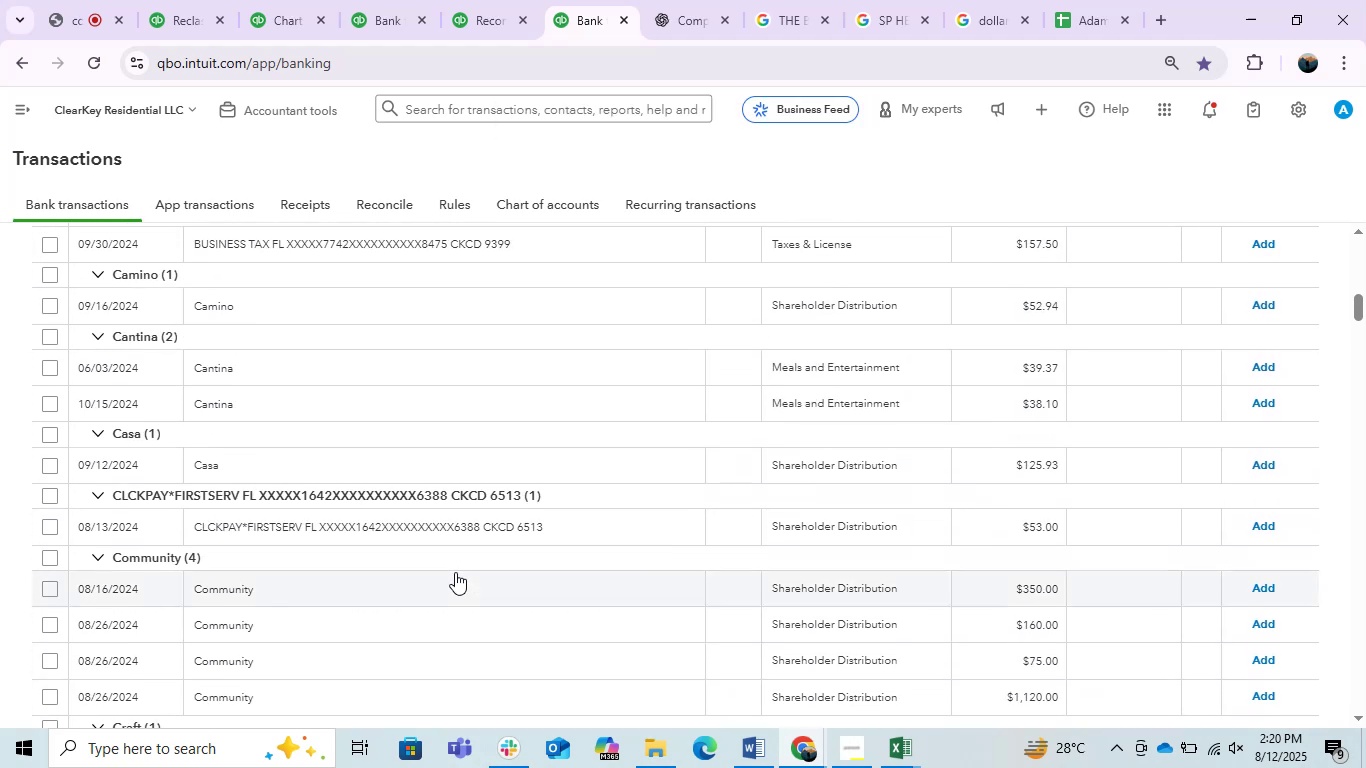 
left_click([455, 572])
 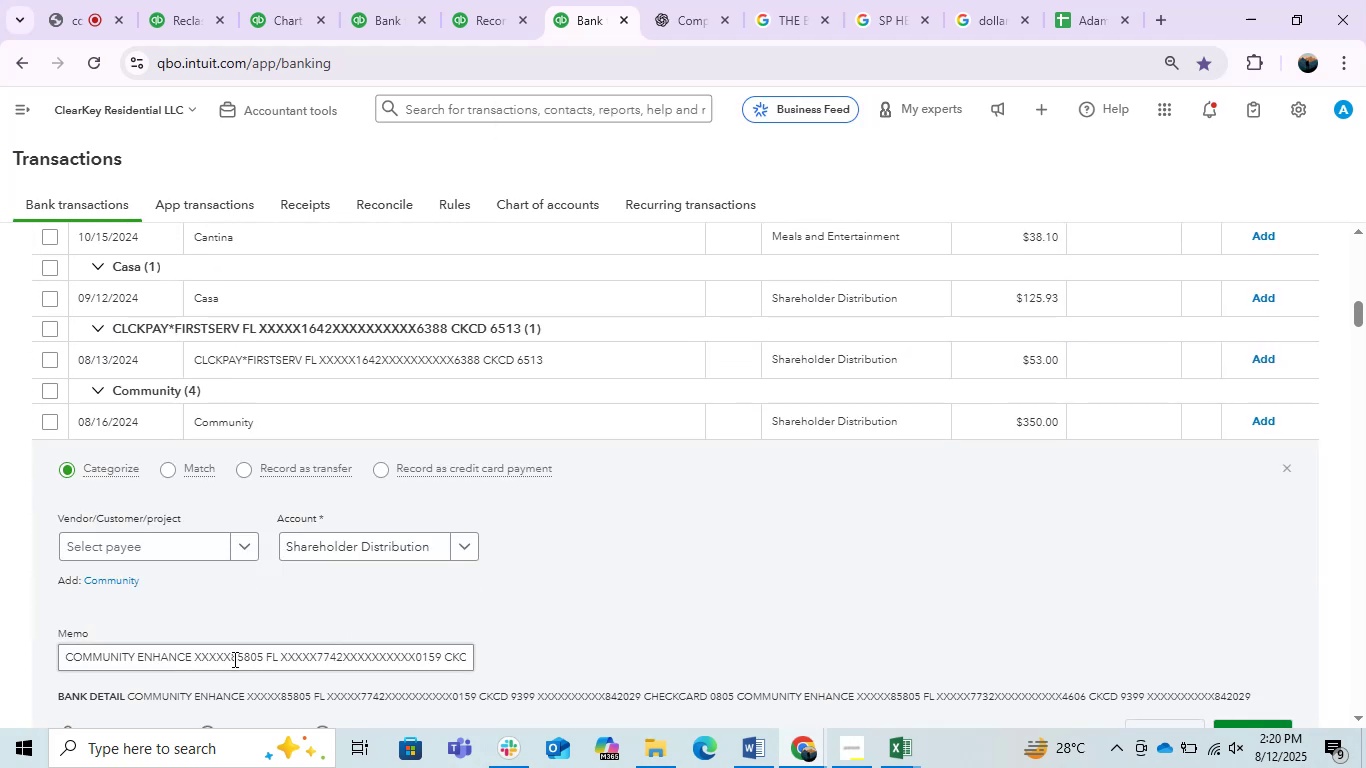 
left_click_drag(start_coordinate=[192, 661], to_coordinate=[0, 615])
 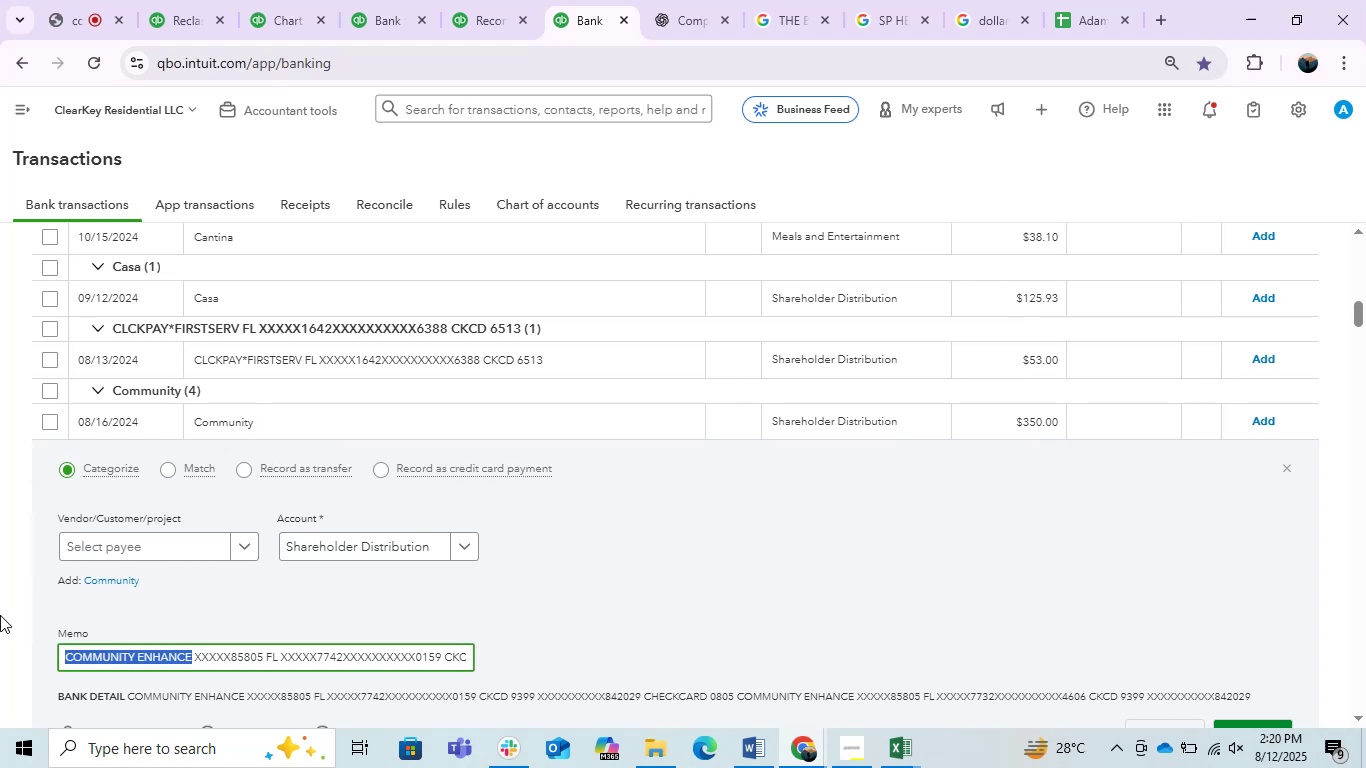 
key(Control+C)
 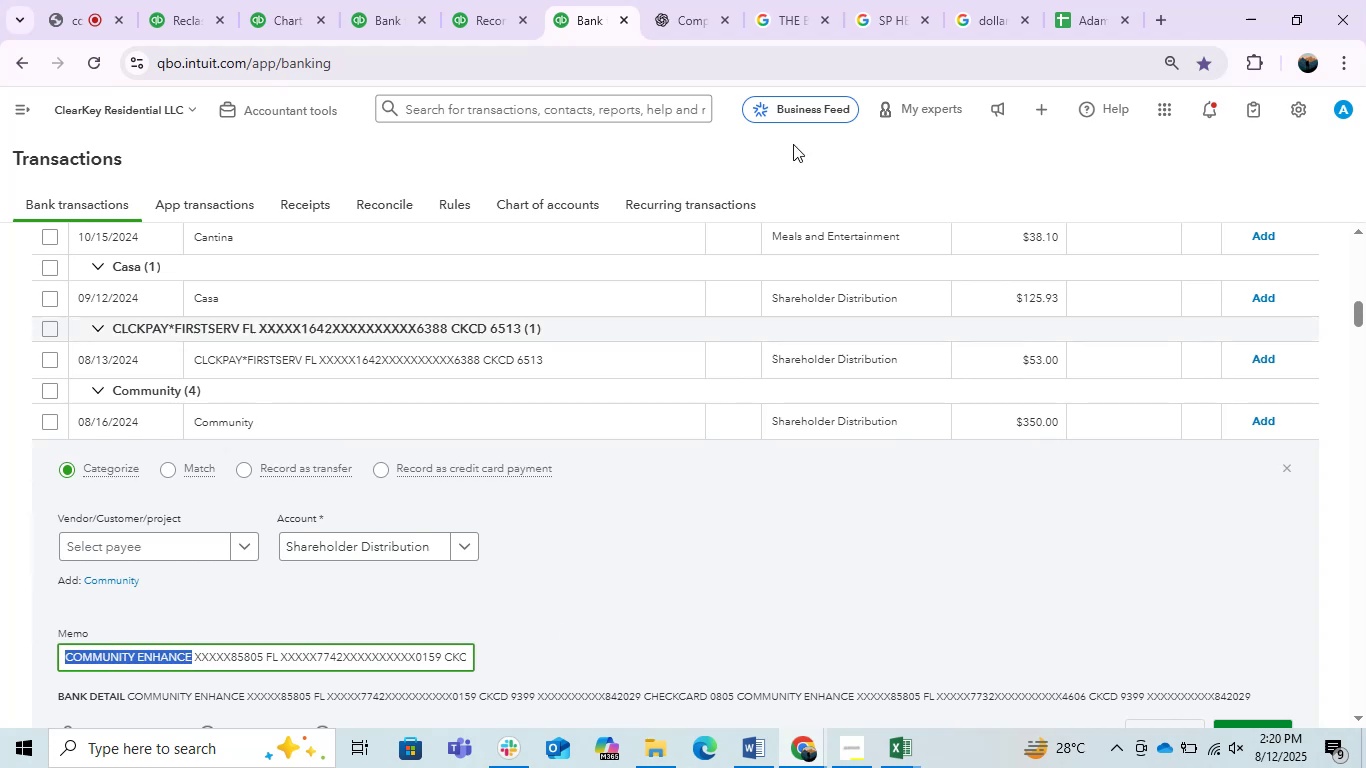 
key(Control+C)
 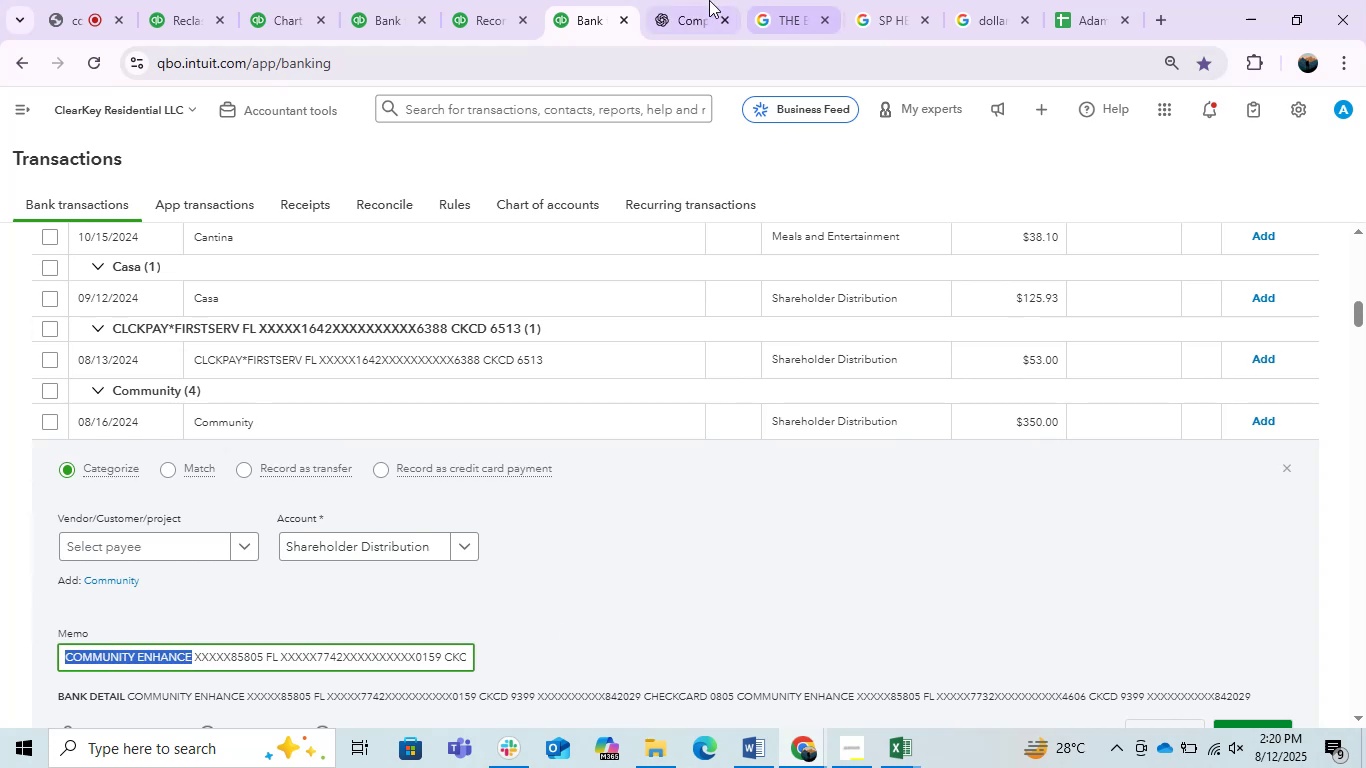 
left_click([706, 0])
 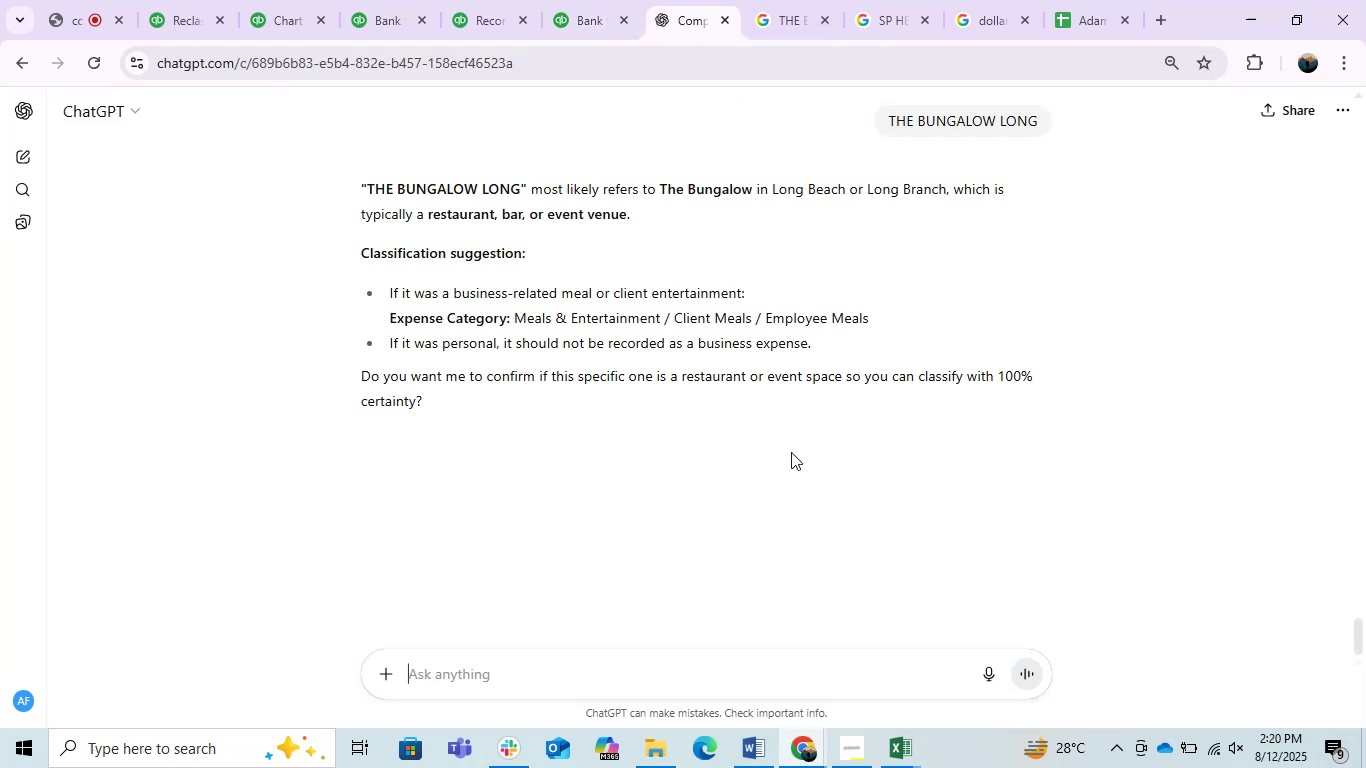 
key(Control+ControlLeft)
 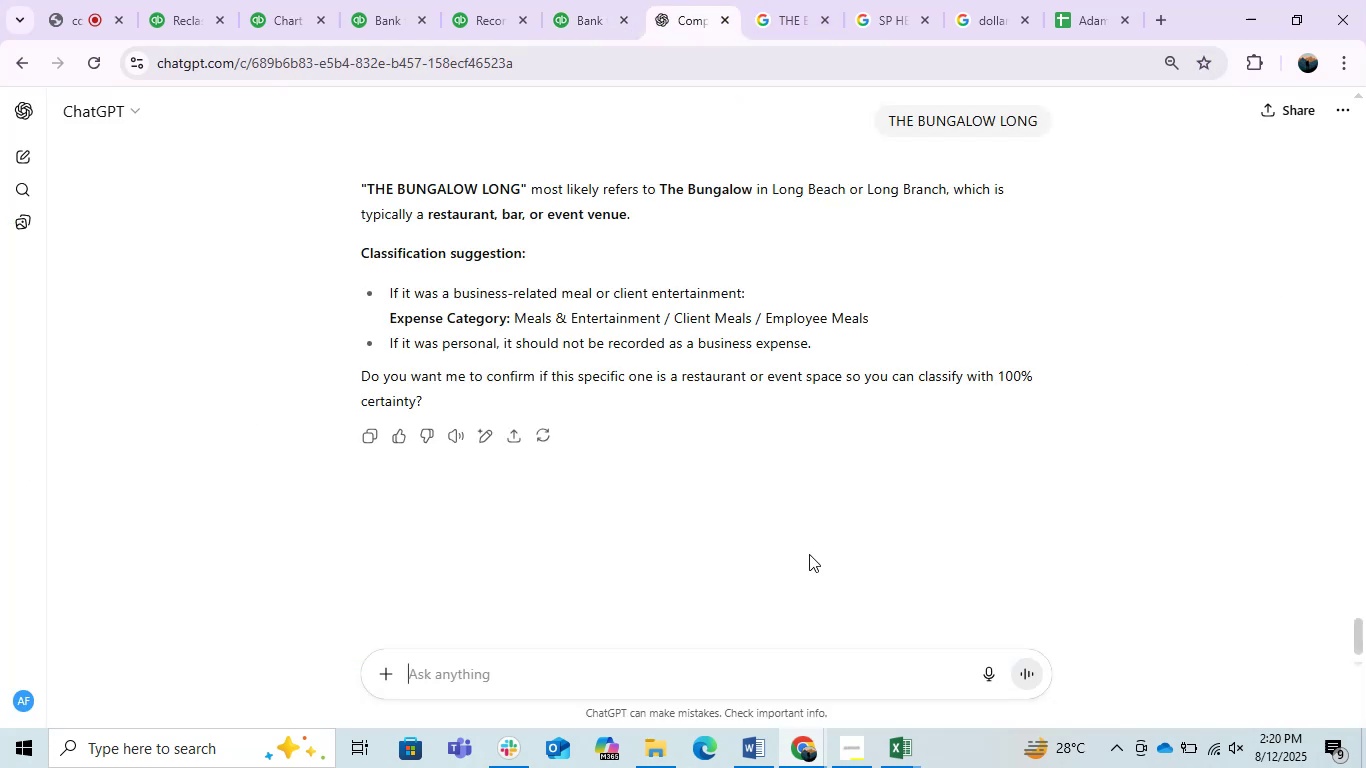 
key(Control+V)
 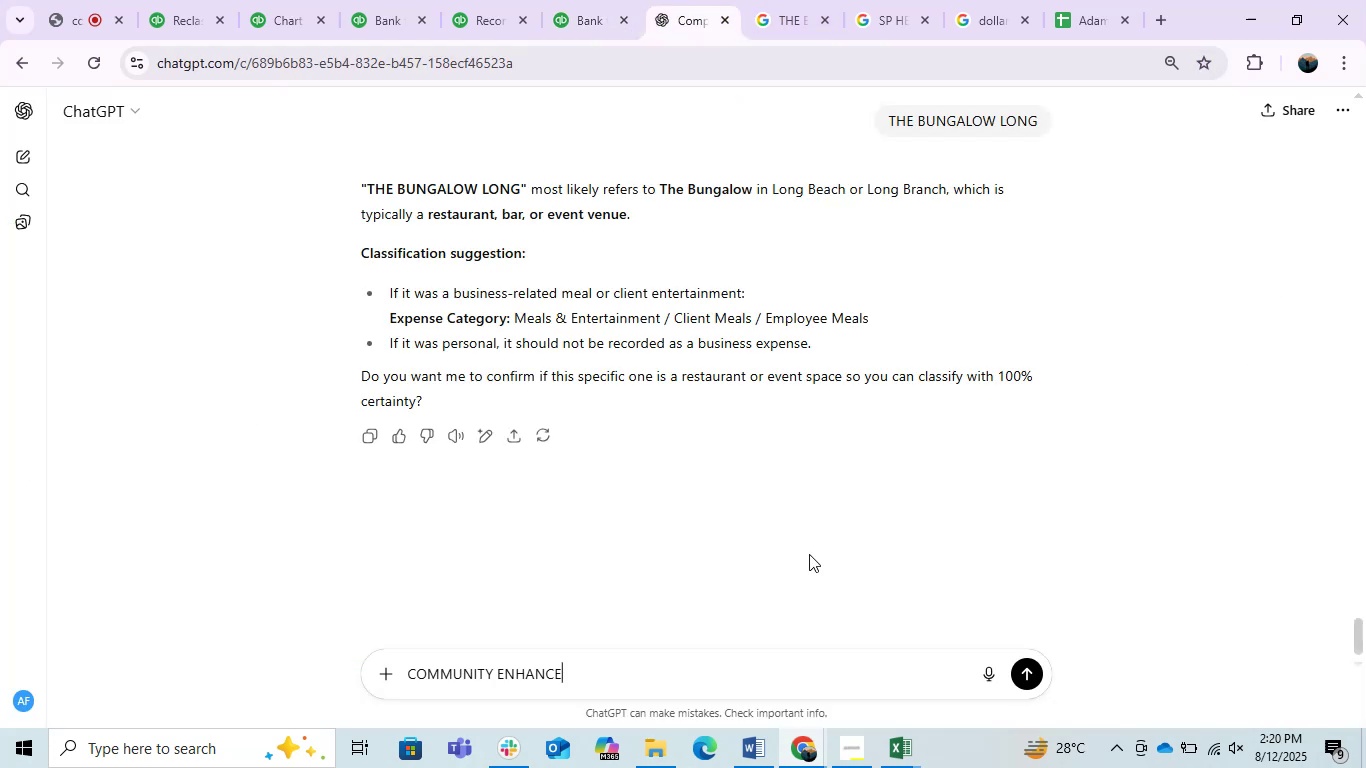 
key(Enter)
 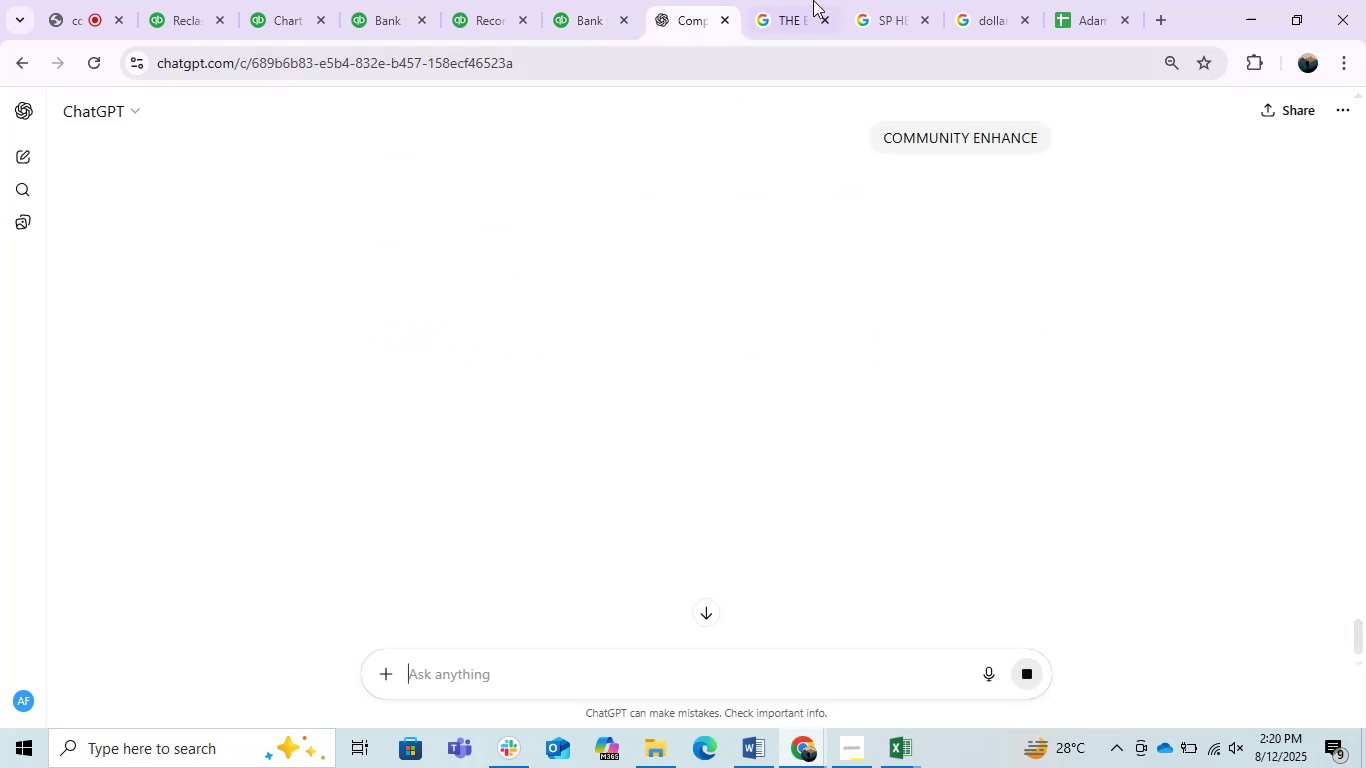 
left_click([813, 0])
 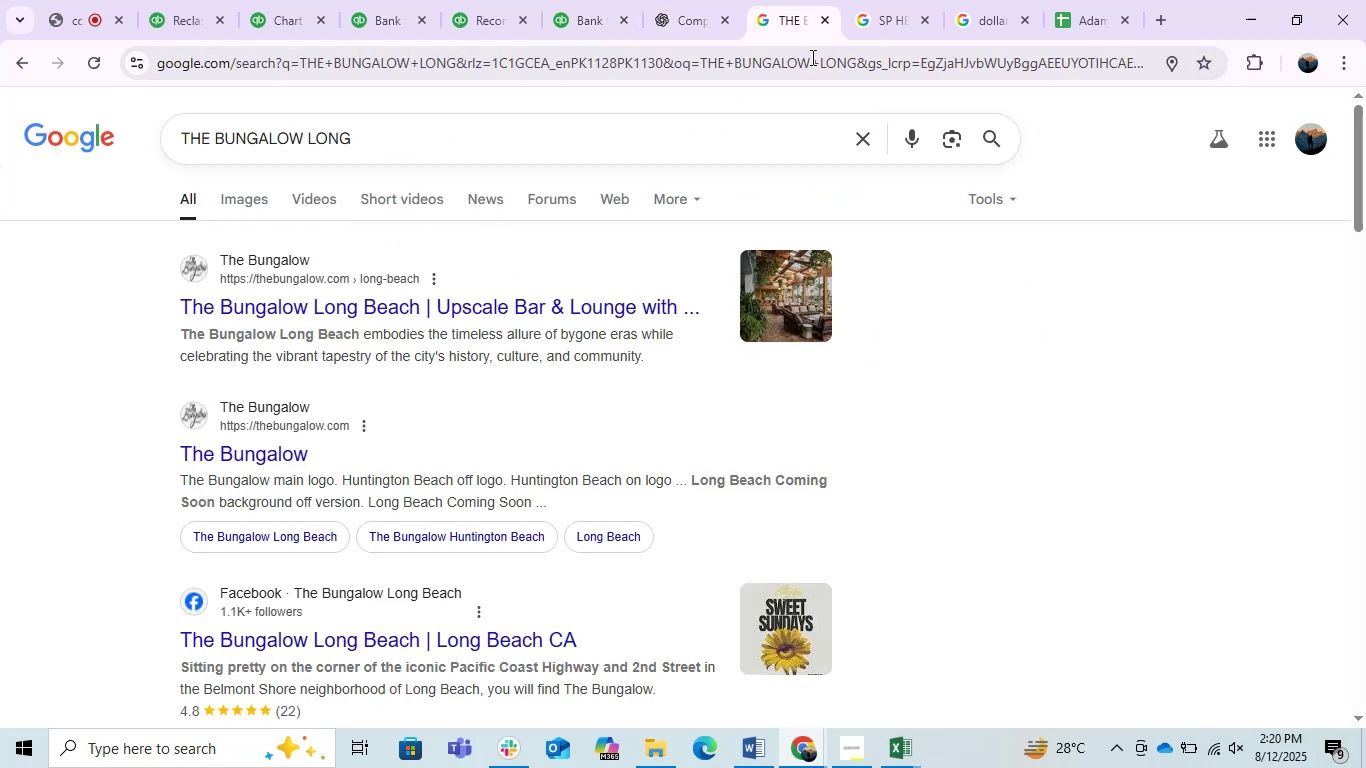 
key(Control+ControlLeft)
 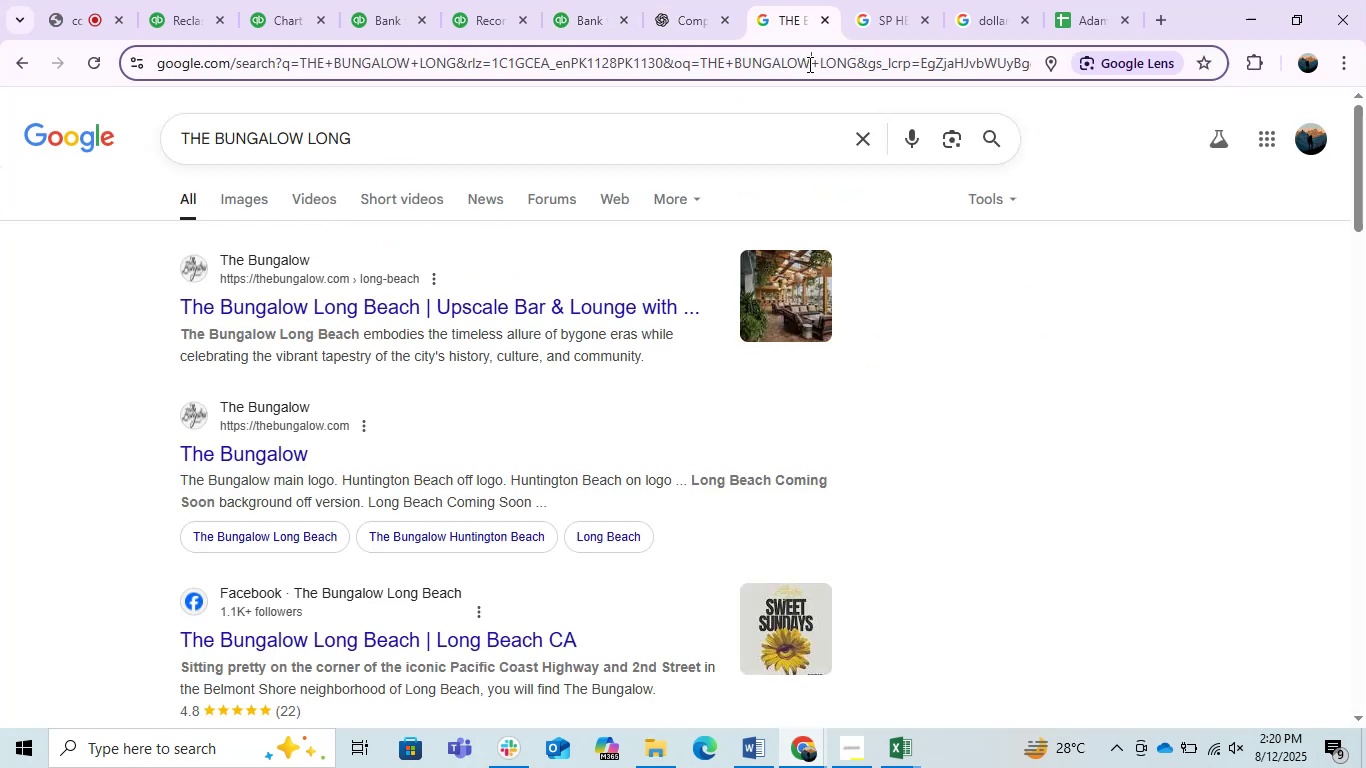 
left_click([808, 64])
 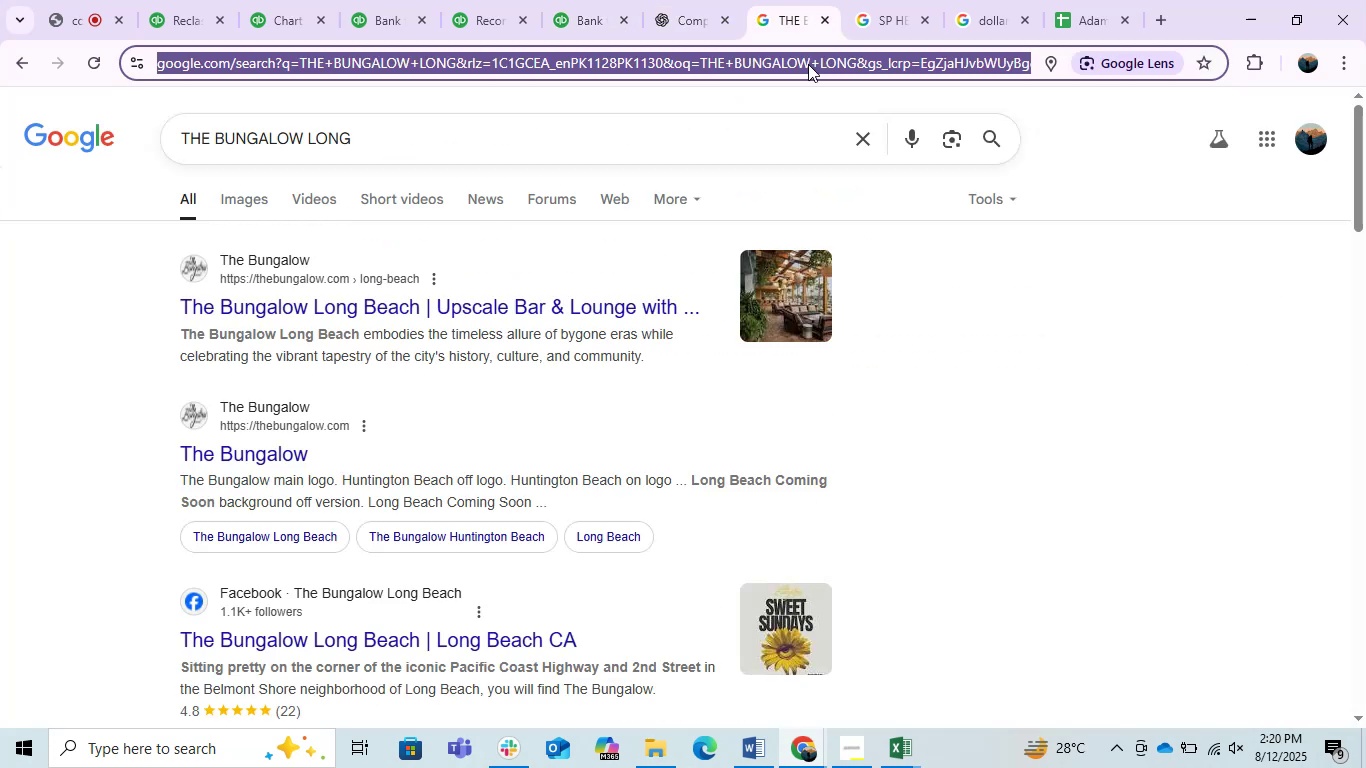 
key(Control+V)
 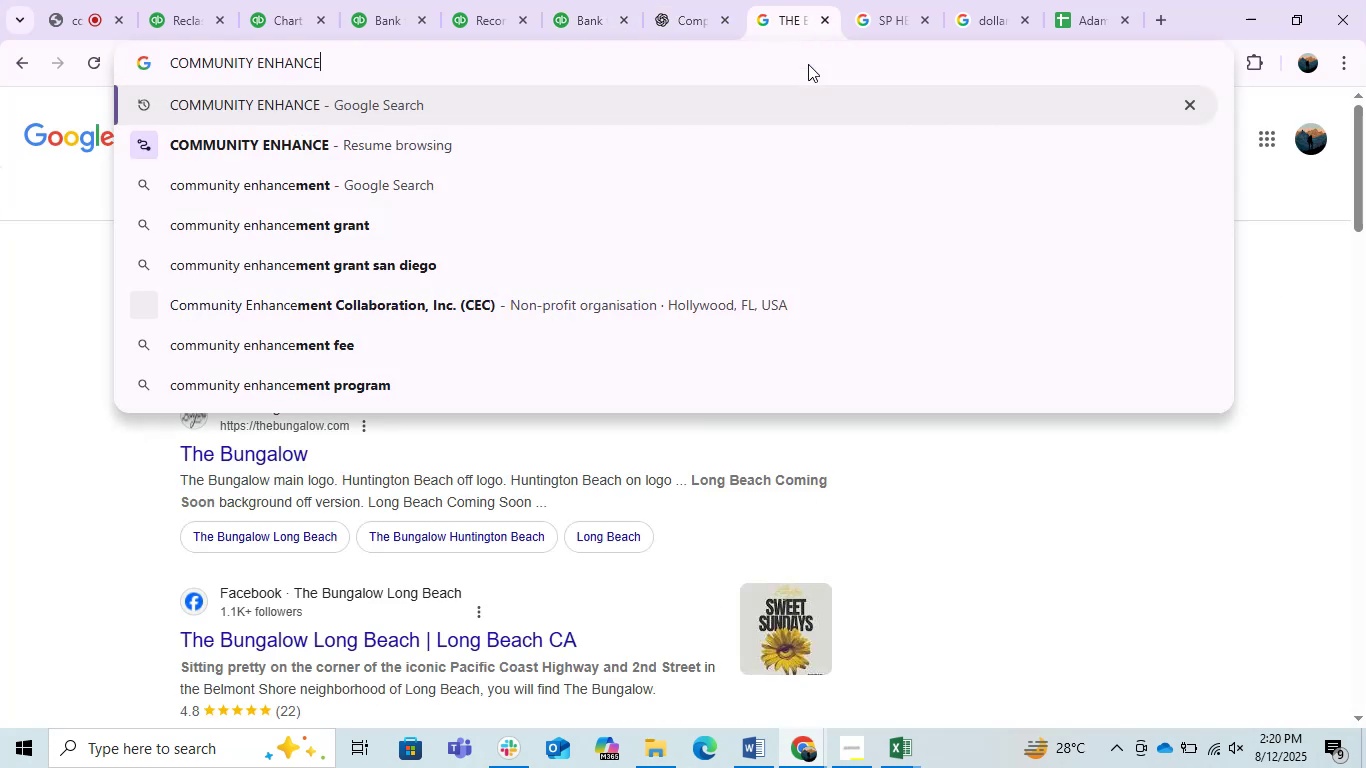 
key(Enter)
 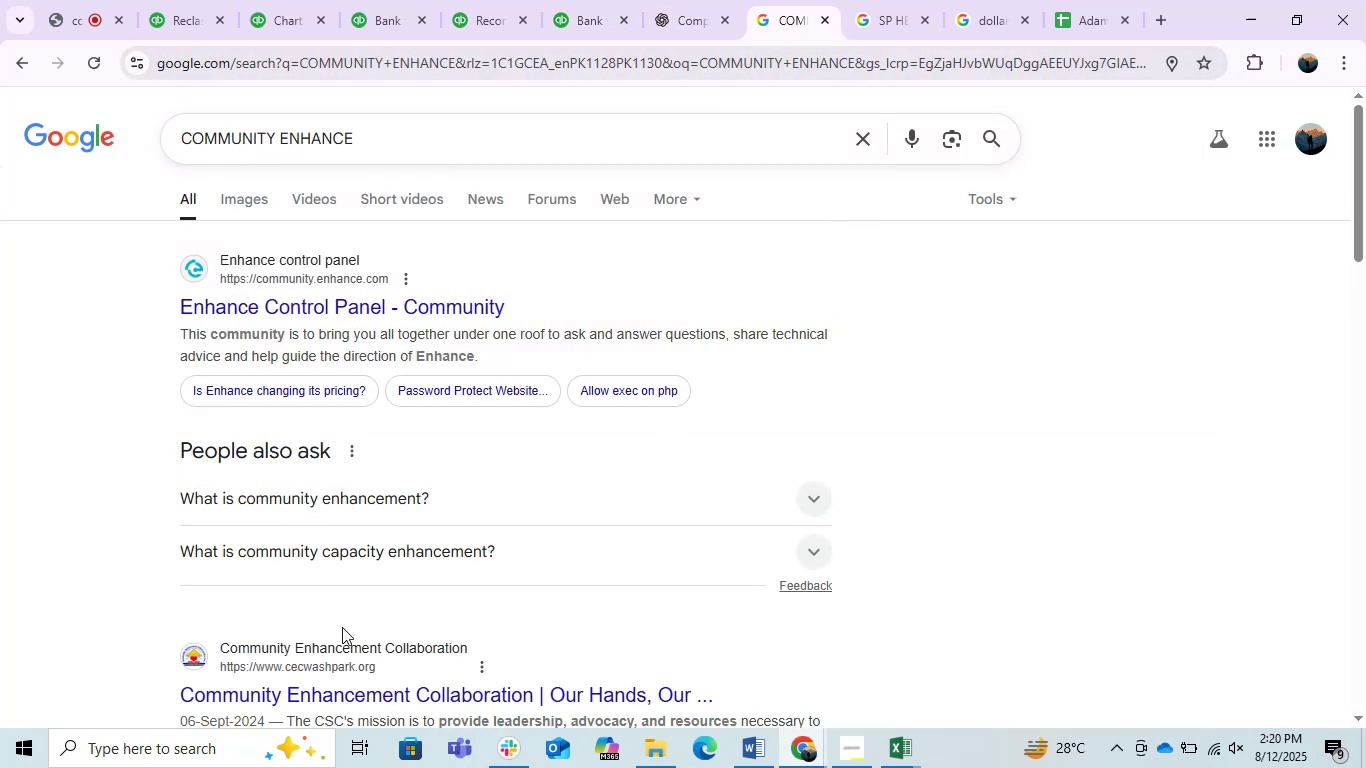 
wait(6.93)
 